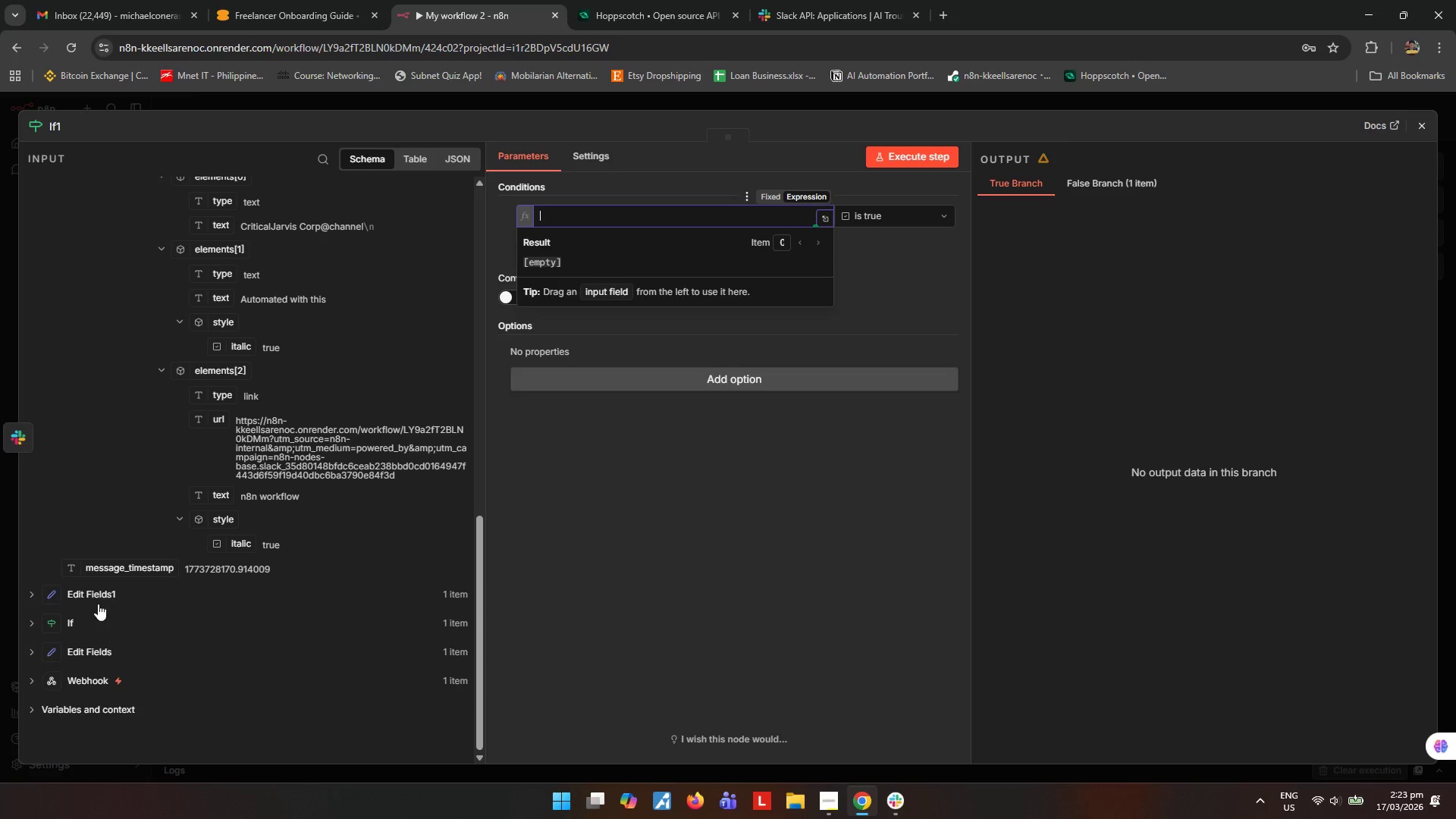 
left_click([112, 595])
 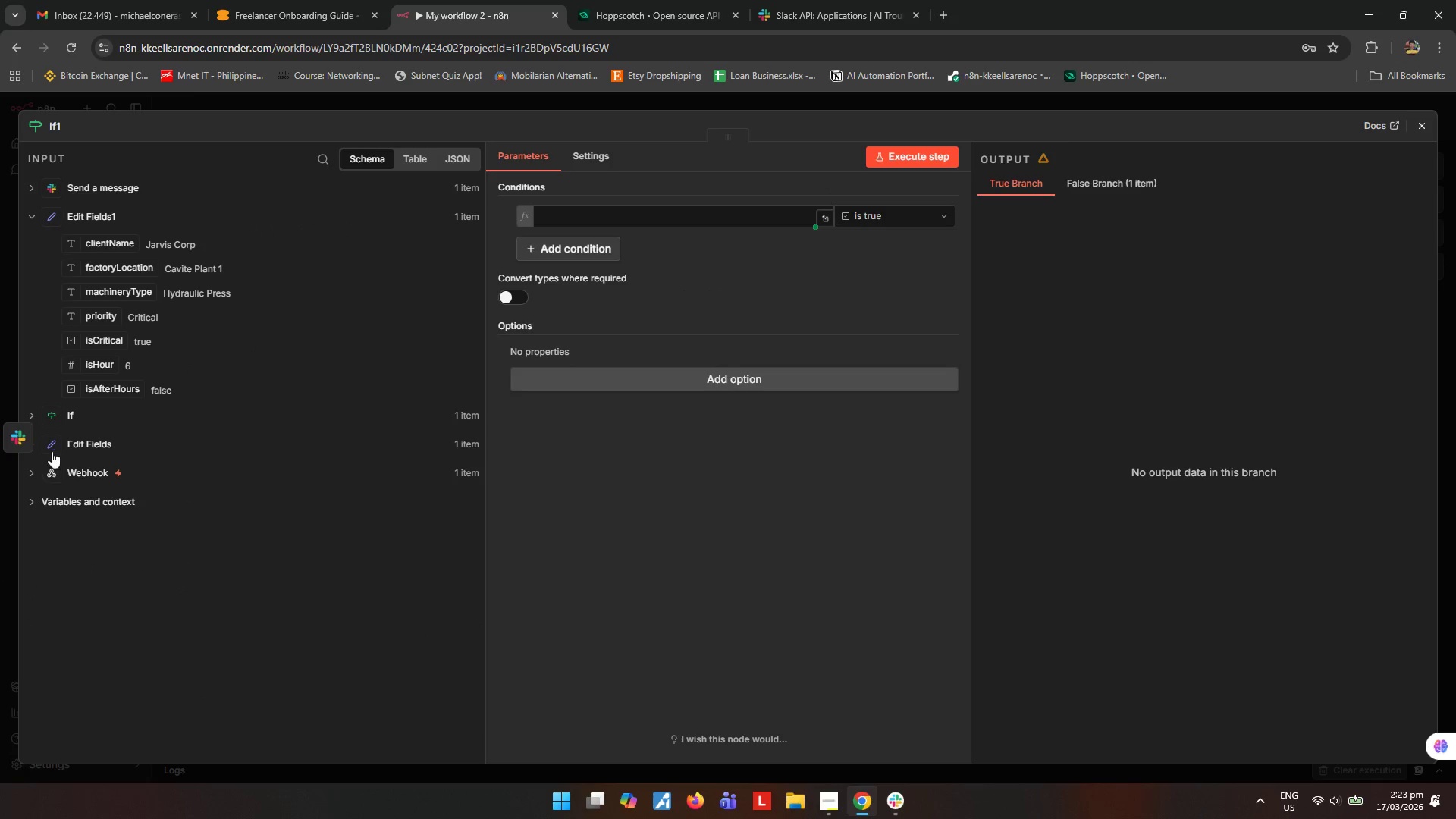 
scroll: coordinate [113, 457], scroll_direction: up, amount: 3.0
 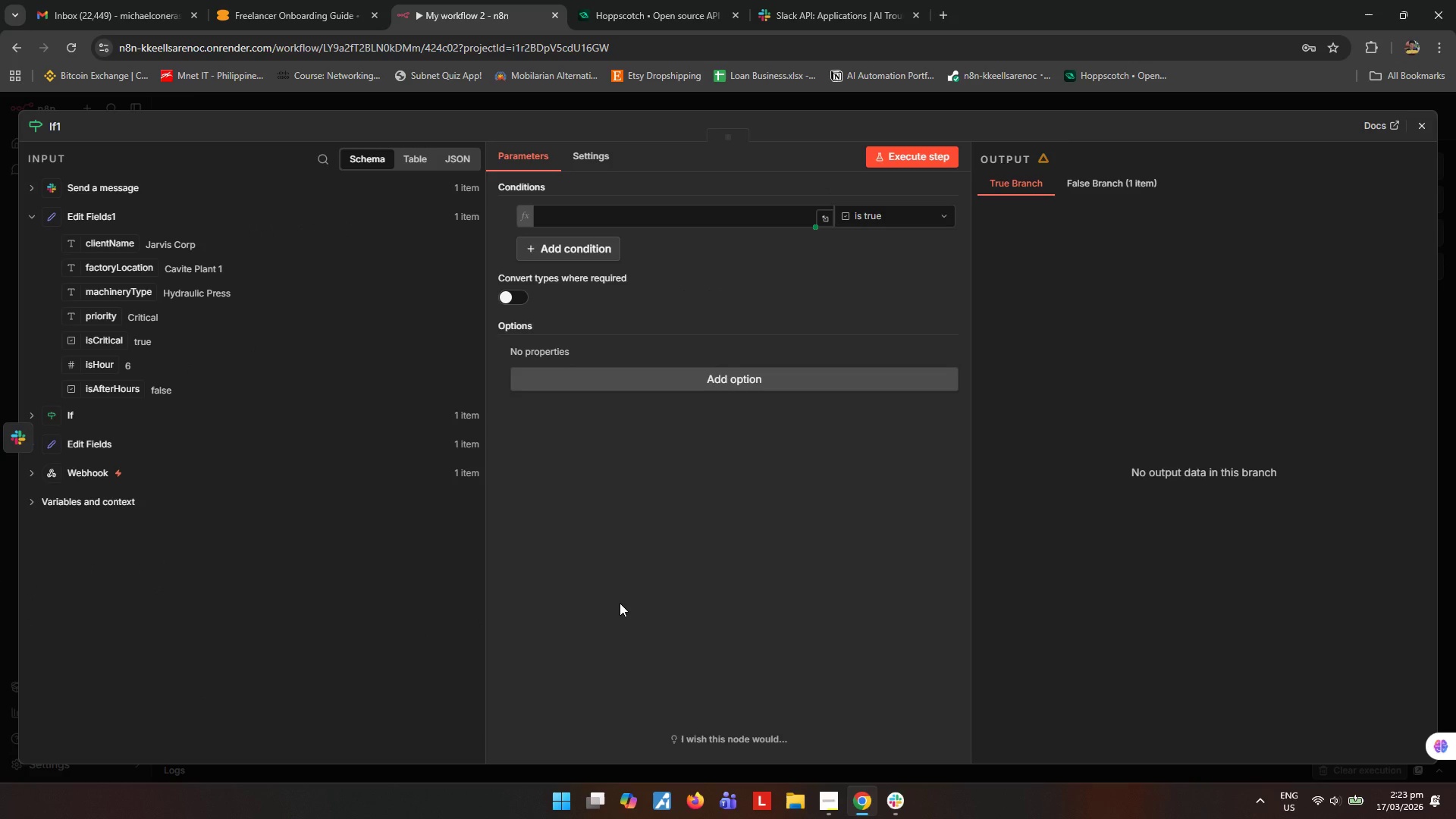 
wait(18.29)
 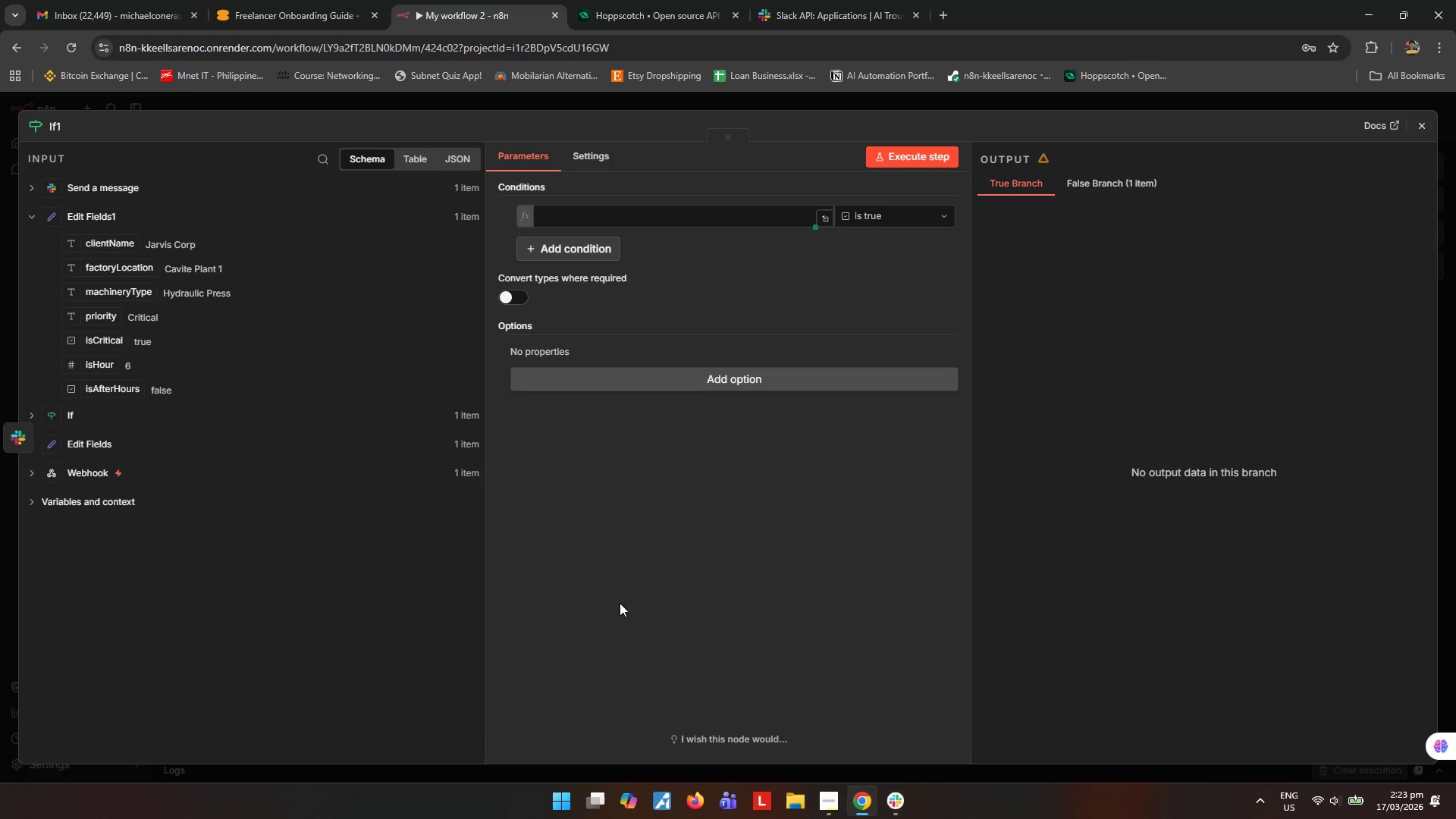 
left_click([589, 218])
 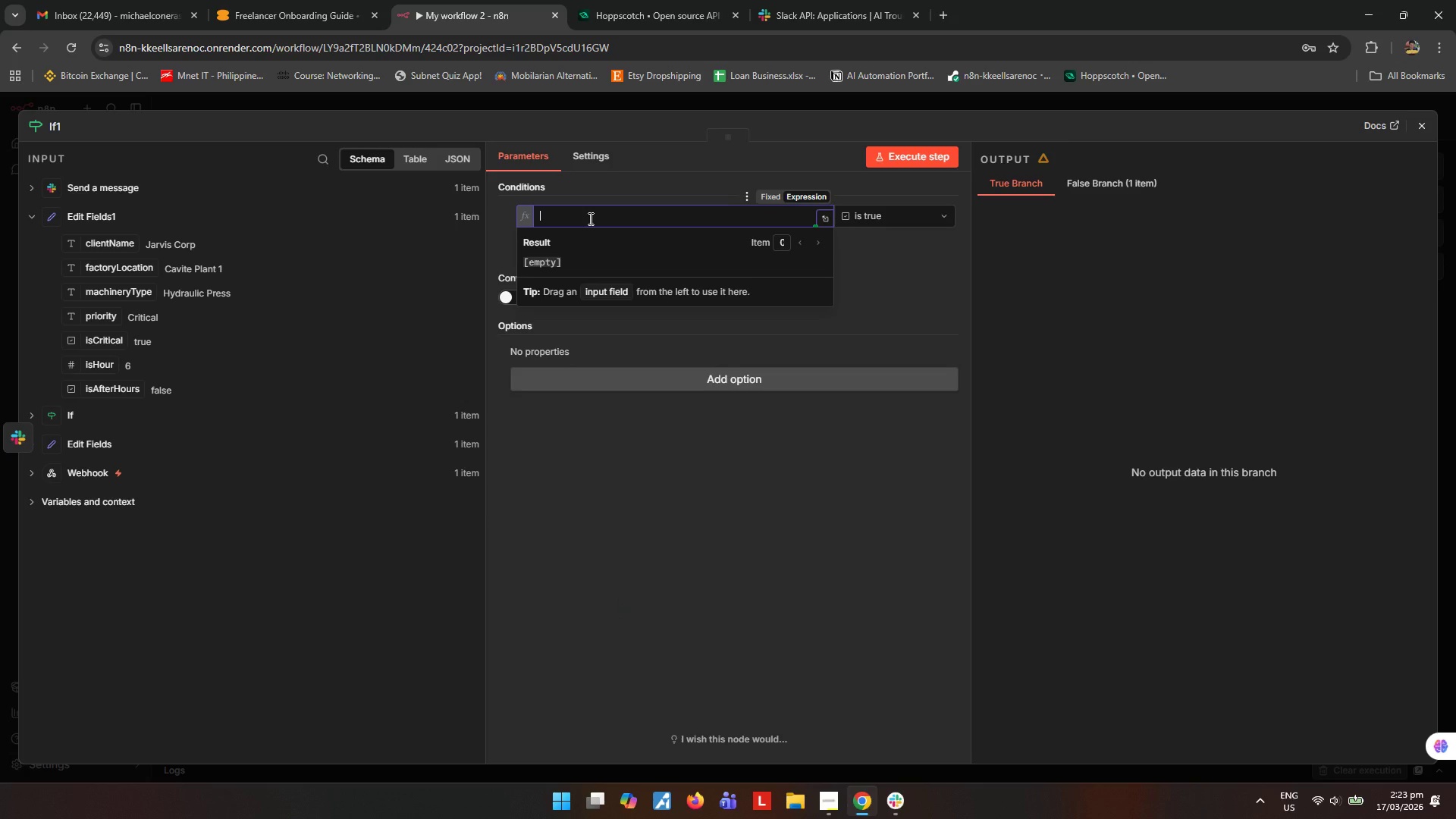 
key(Shift+BracketLeft)
 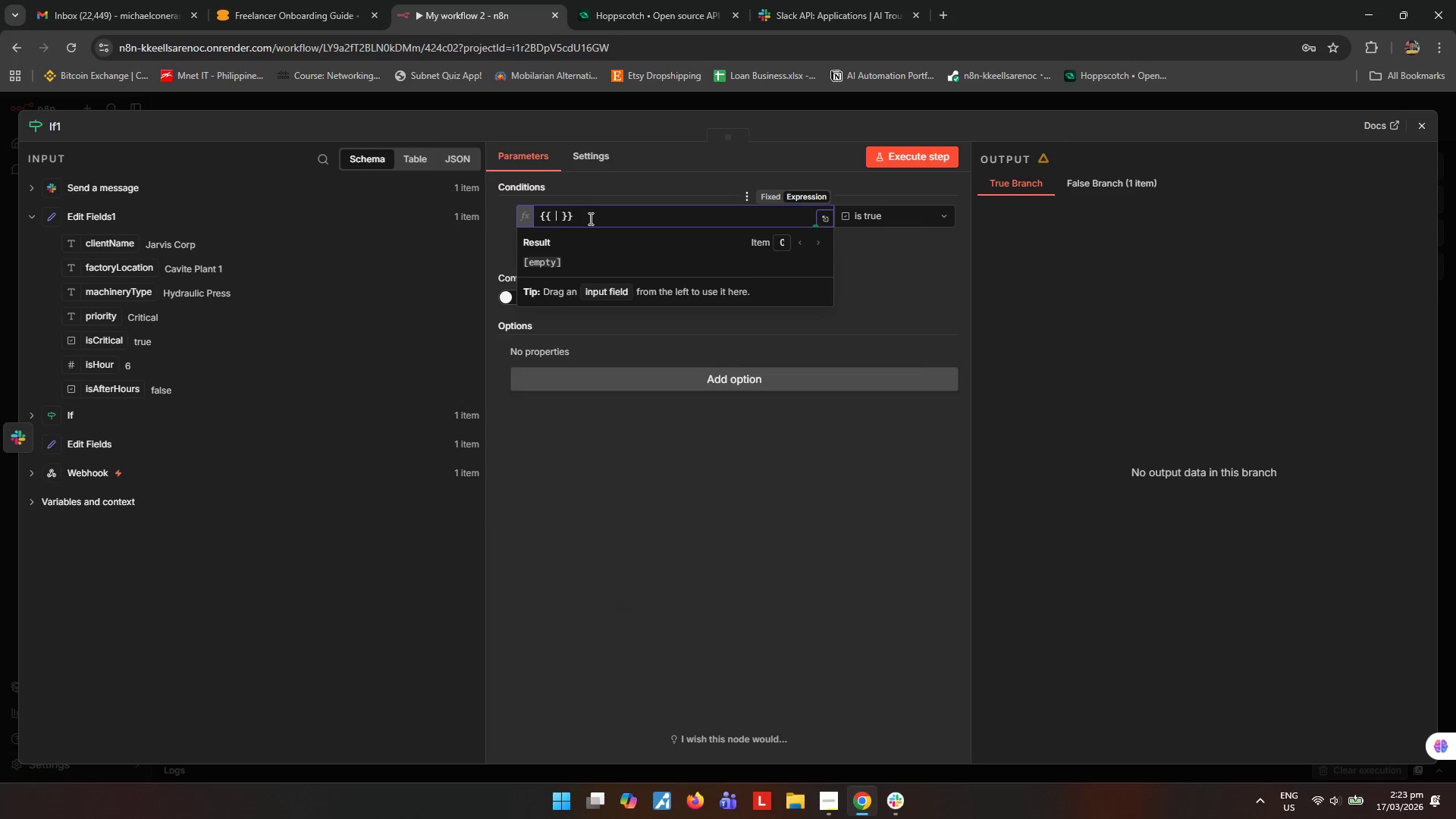 
key(Shift+BracketLeft)
 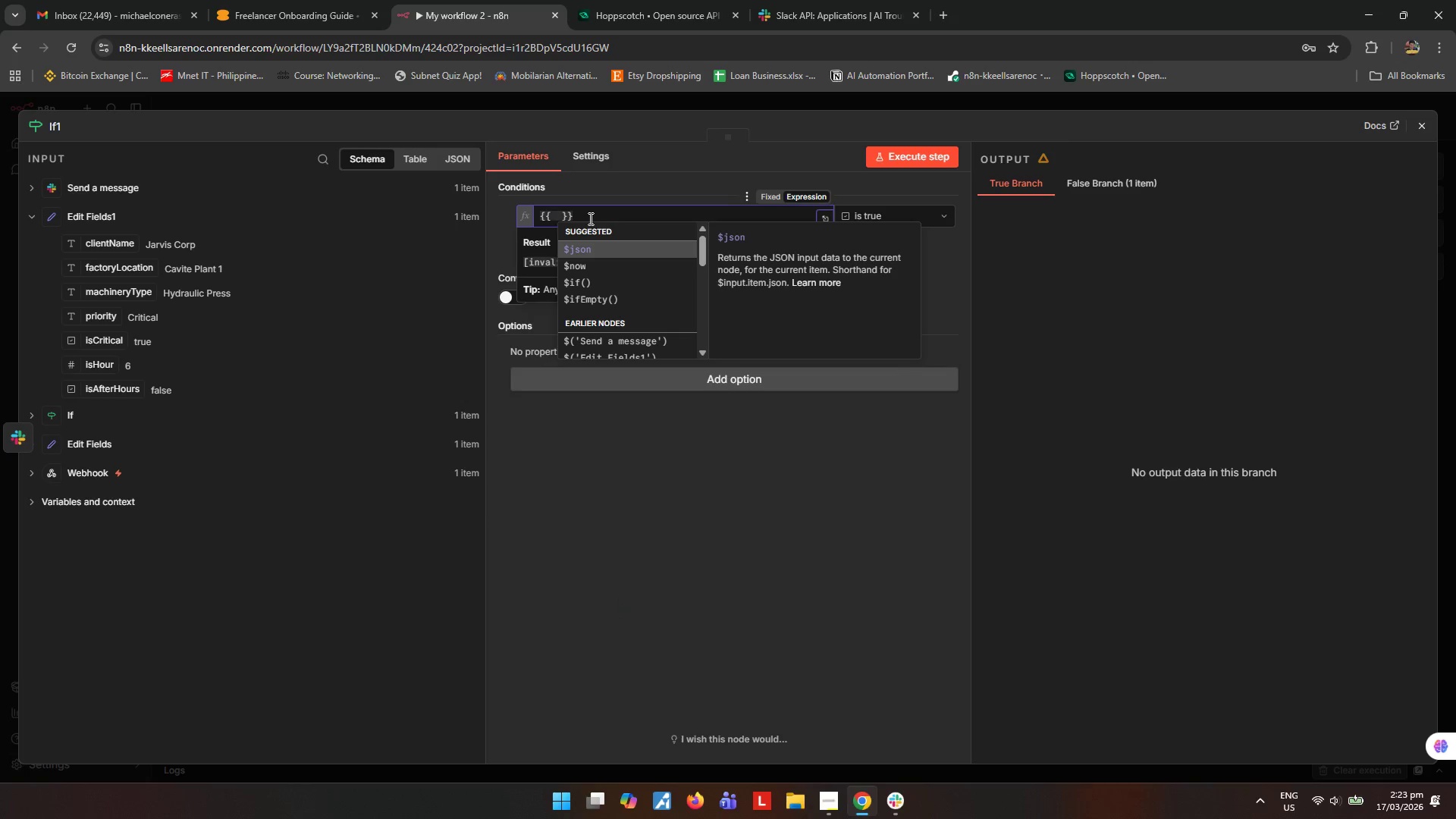 
left_click([593, 252])
 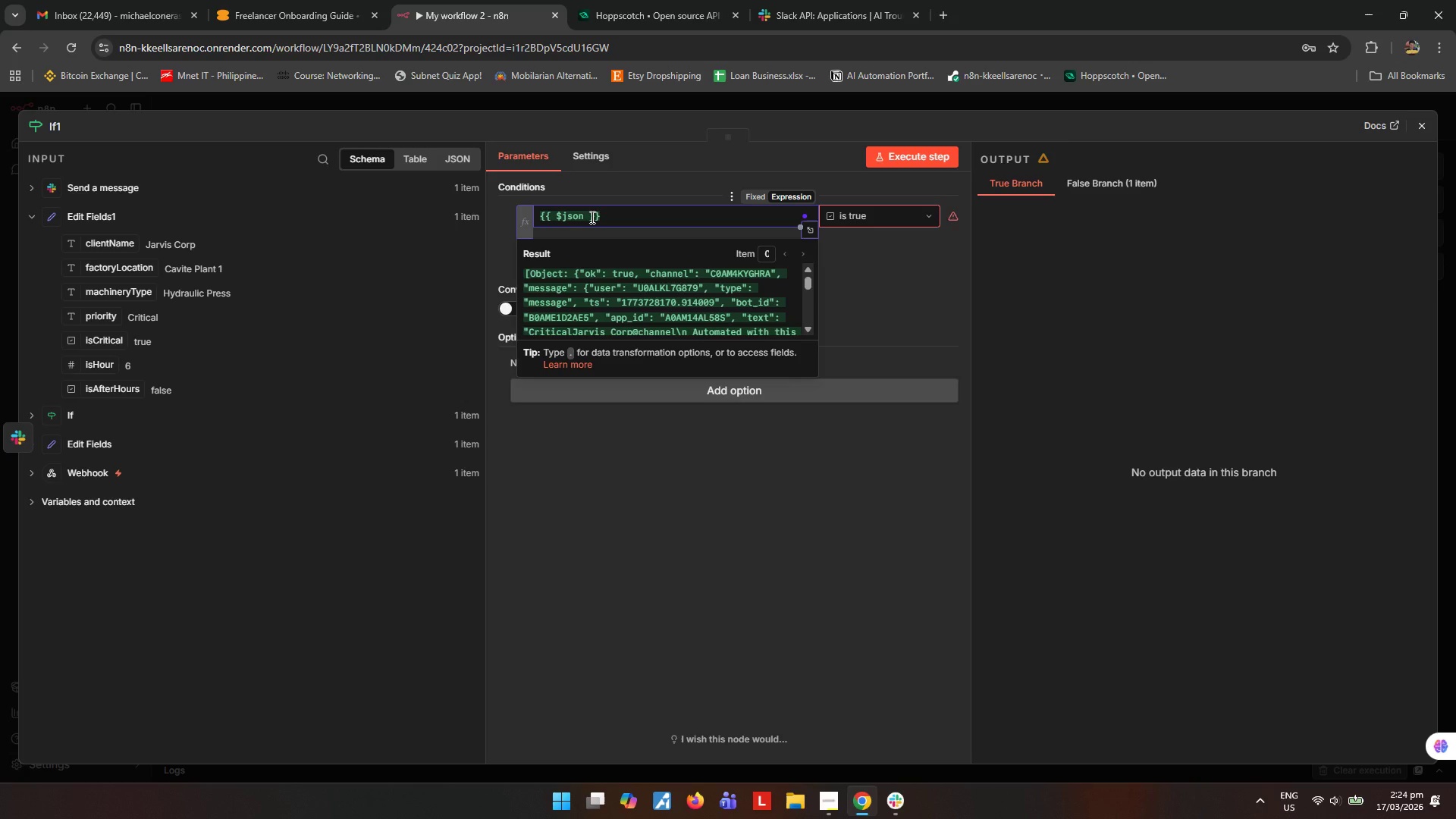 
scroll: coordinate [643, 306], scroll_direction: down, amount: 1.0
 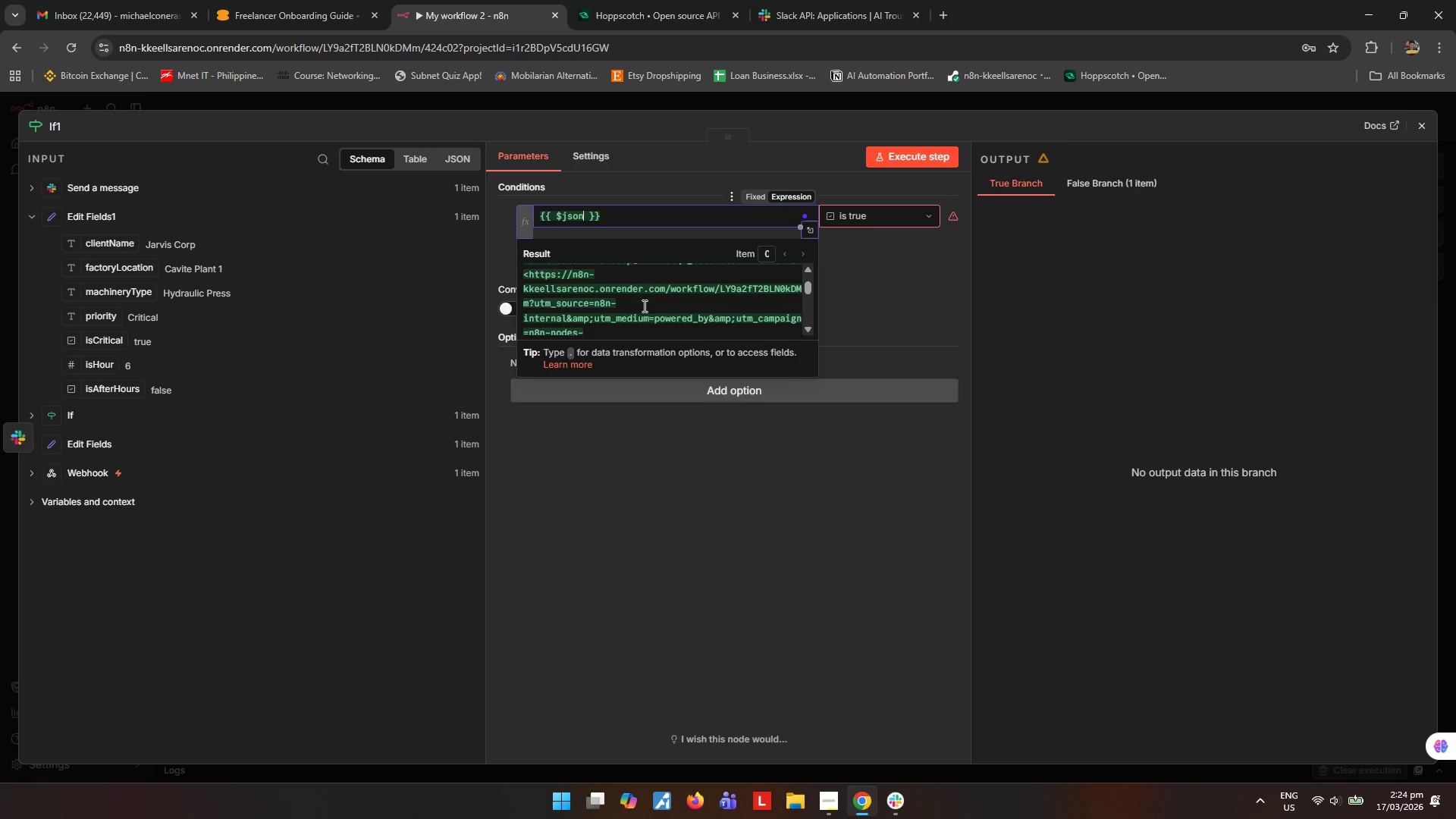 
scroll: coordinate [643, 306], scroll_direction: up, amount: 1.0
 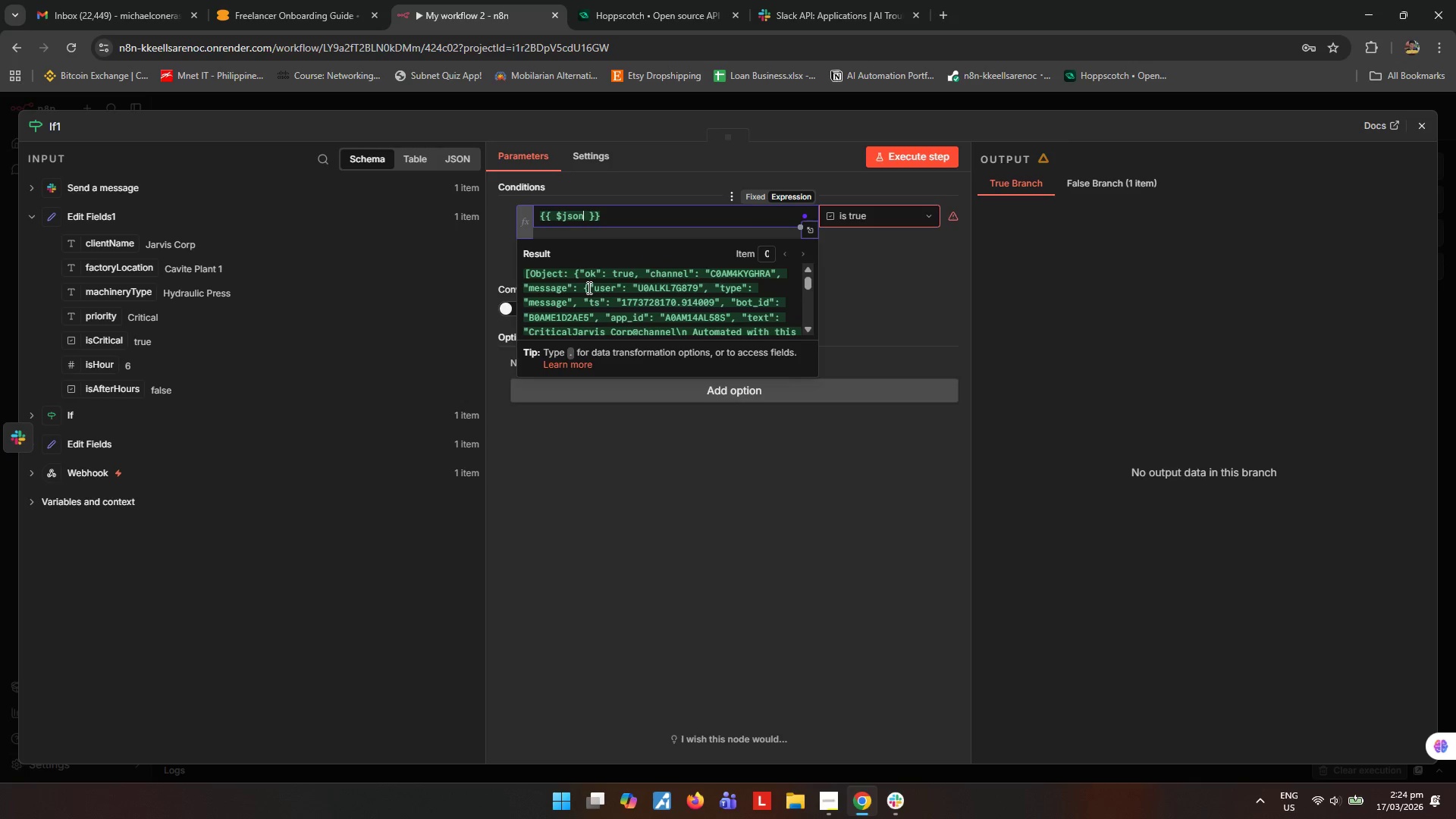 
key(Period)
 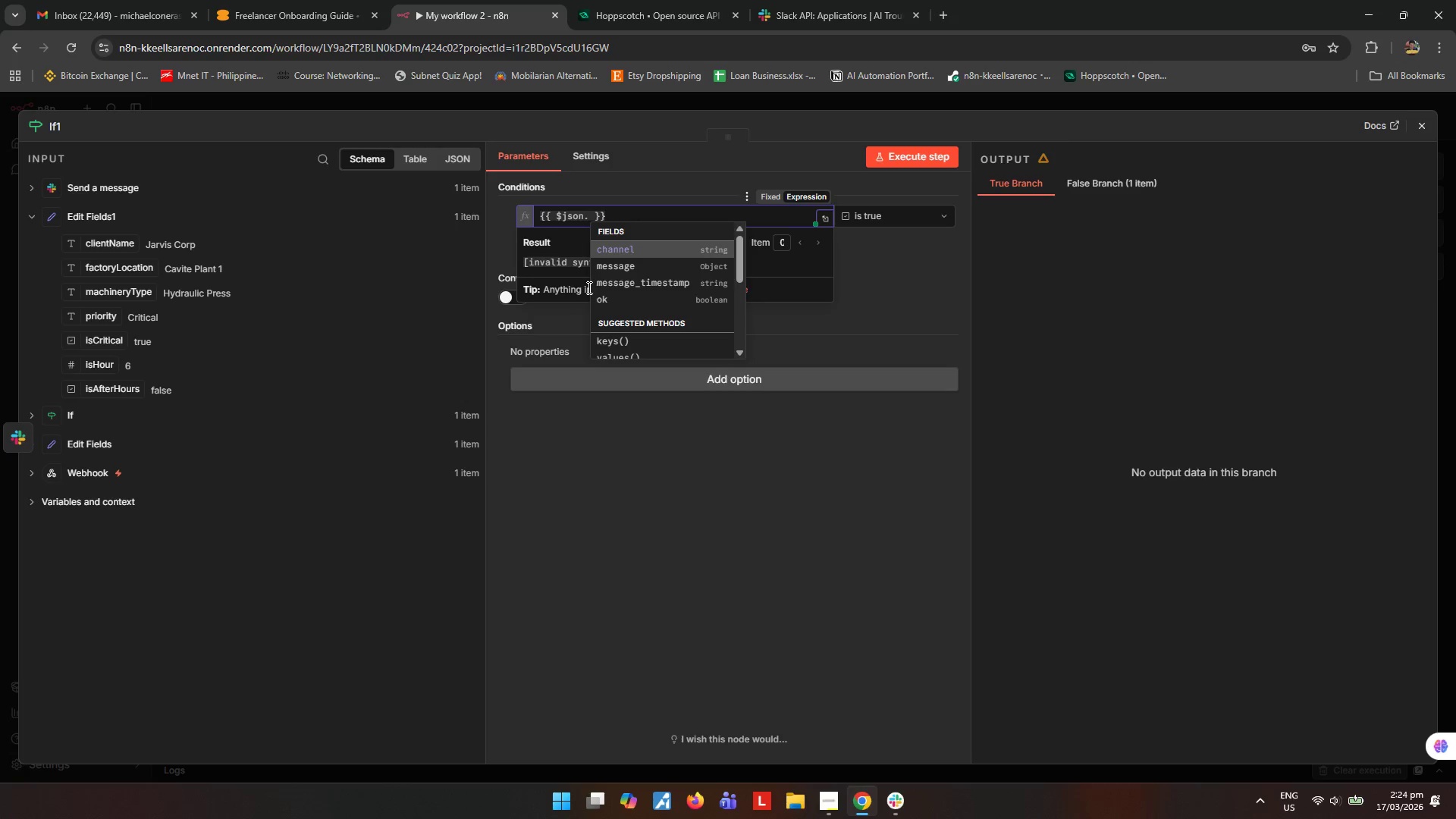 
scroll: coordinate [647, 321], scroll_direction: down, amount: 2.0
 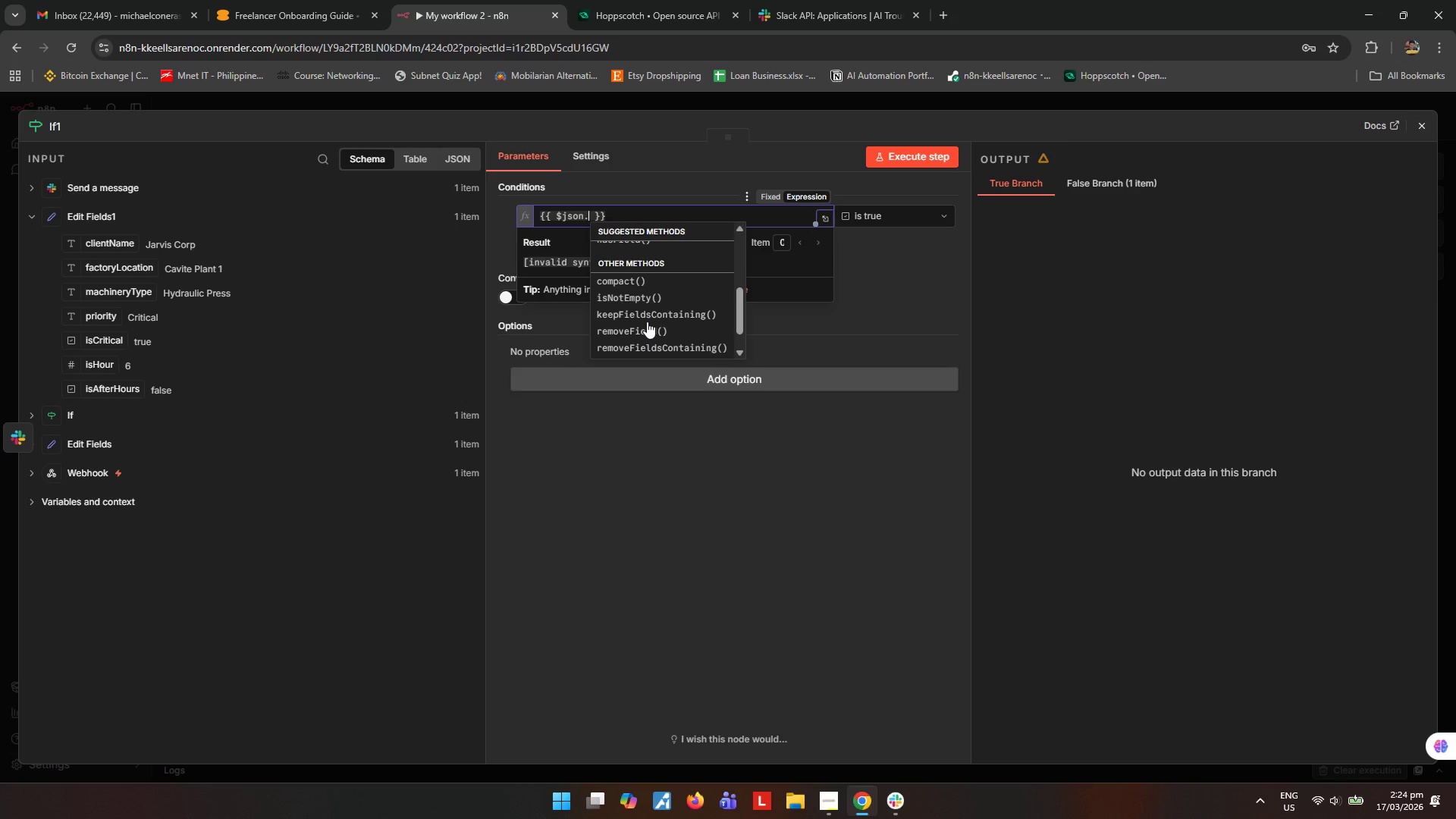 
scroll: coordinate [647, 322], scroll_direction: up, amount: 1.0
 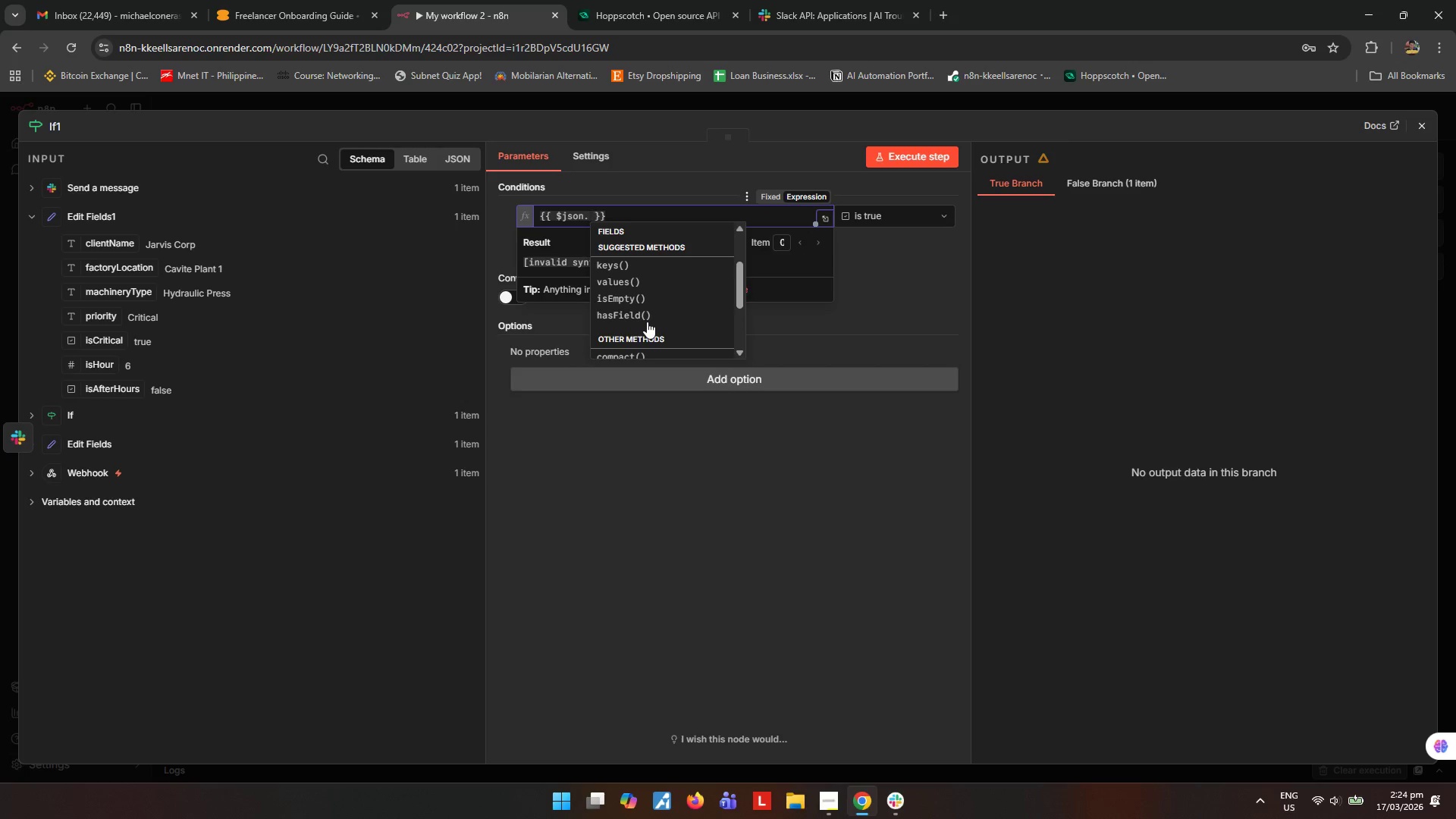 
scroll: coordinate [647, 322], scroll_direction: down, amount: 1.0
 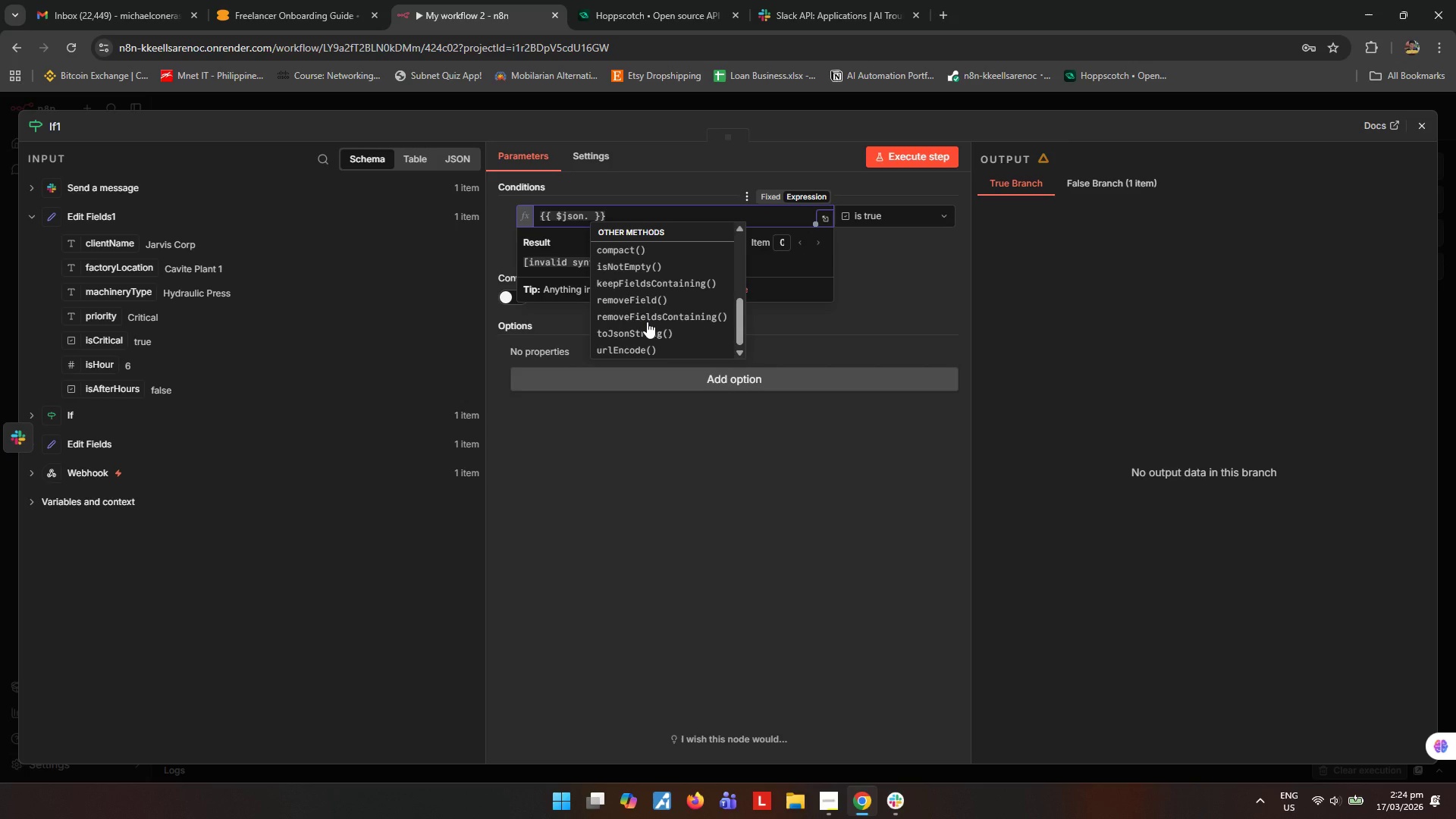 
type(is)
 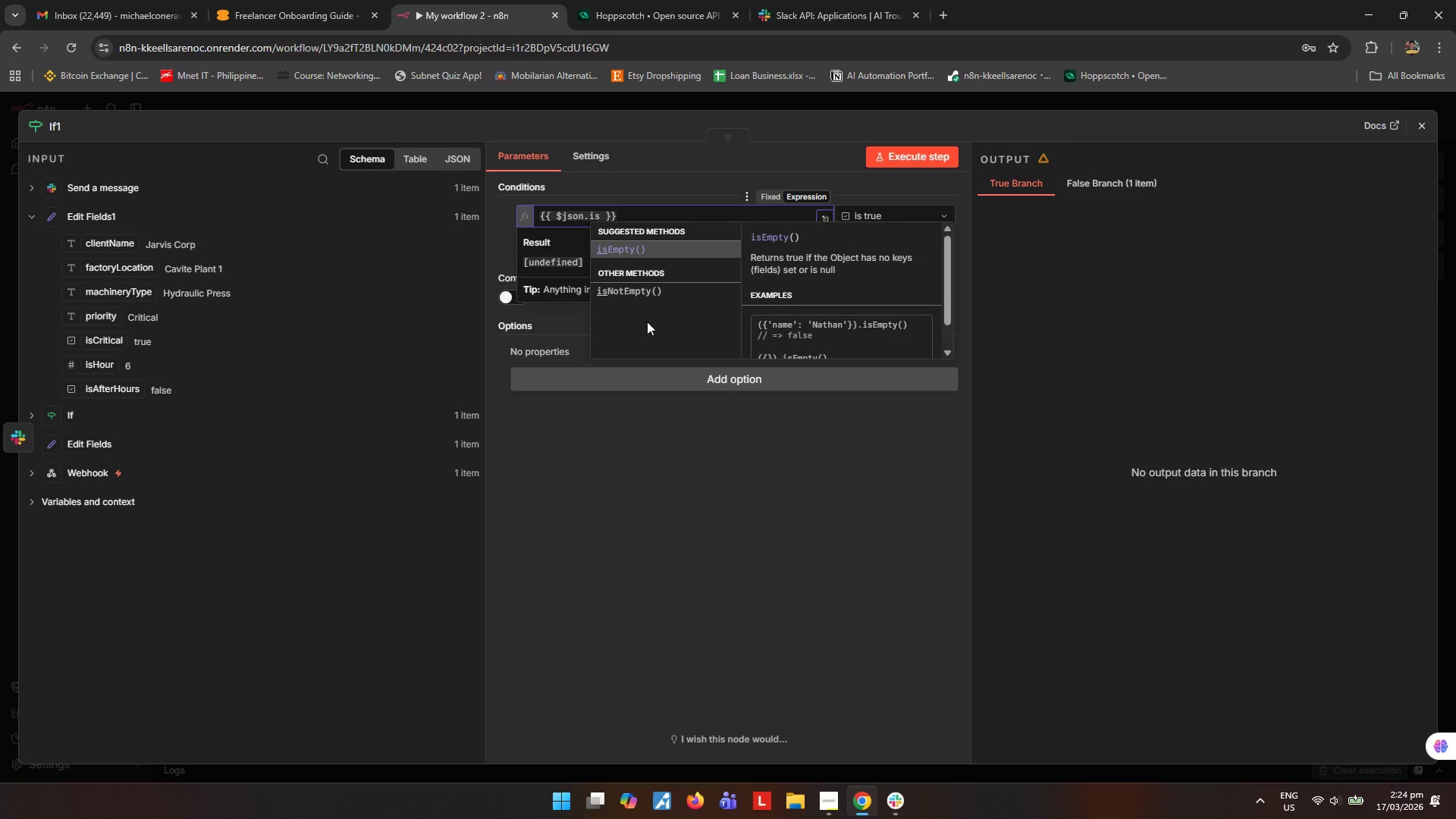 
type(AfterHours)
 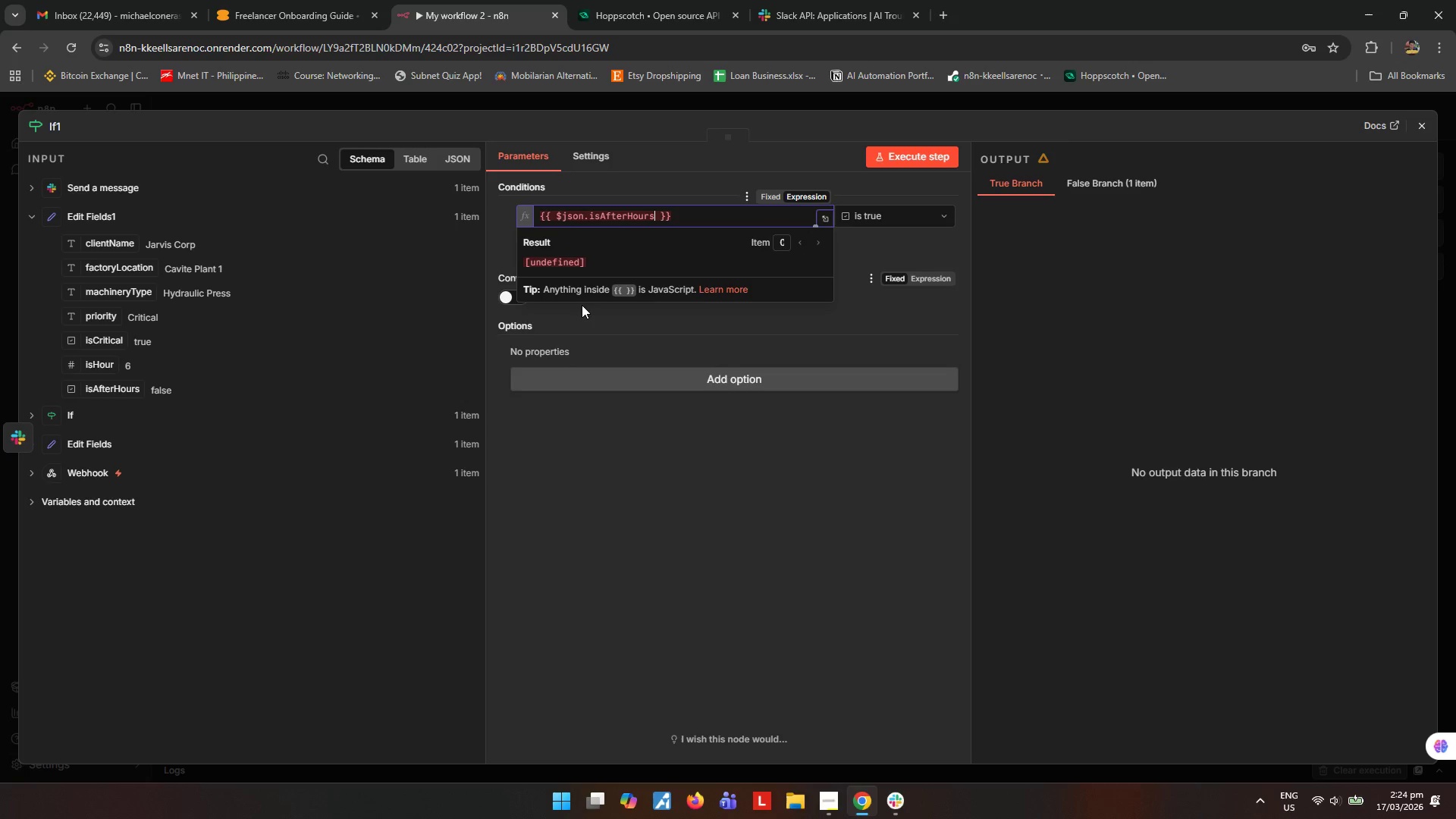 
wait(34.69)
 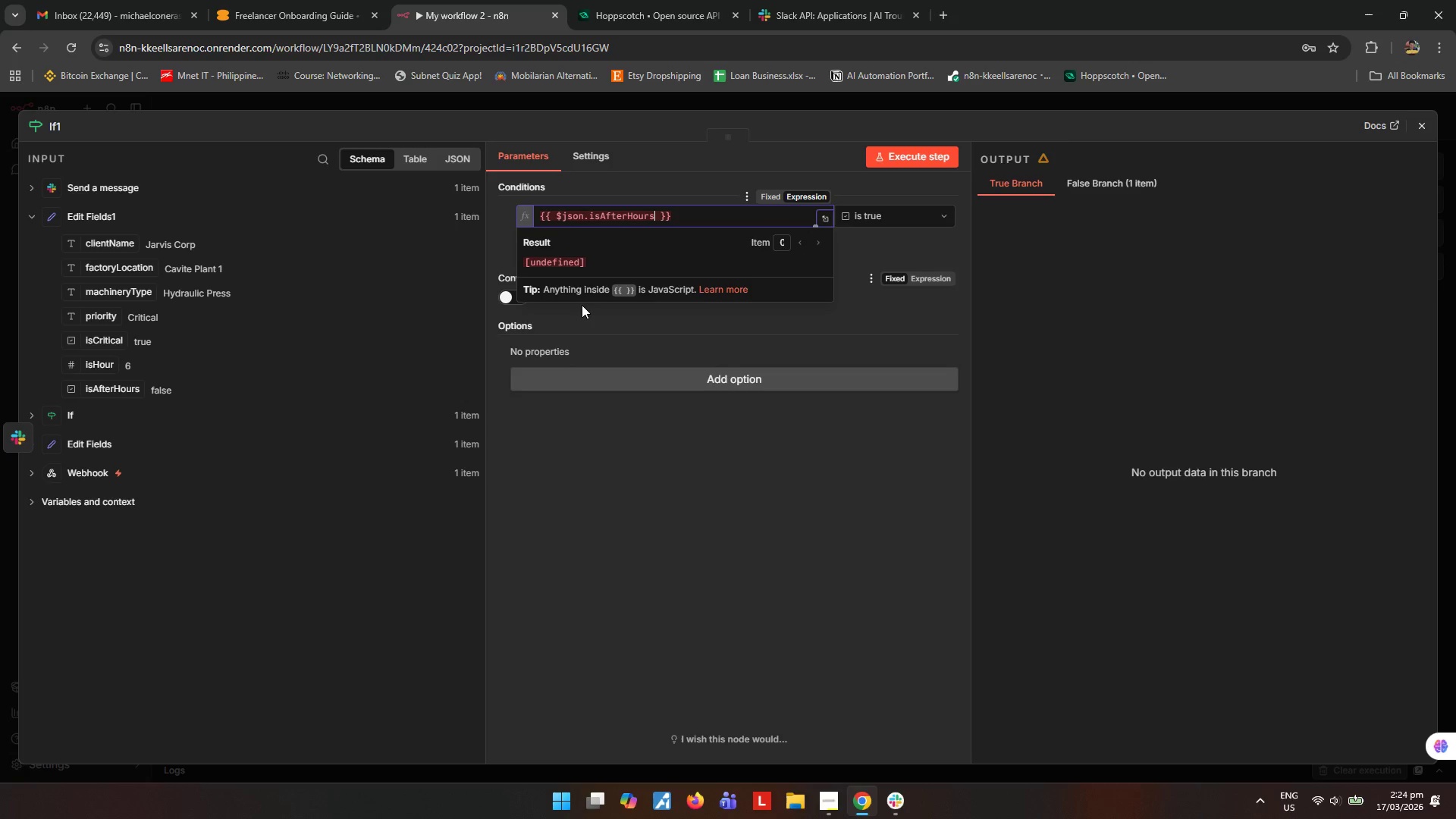 
left_click([1419, 126])
 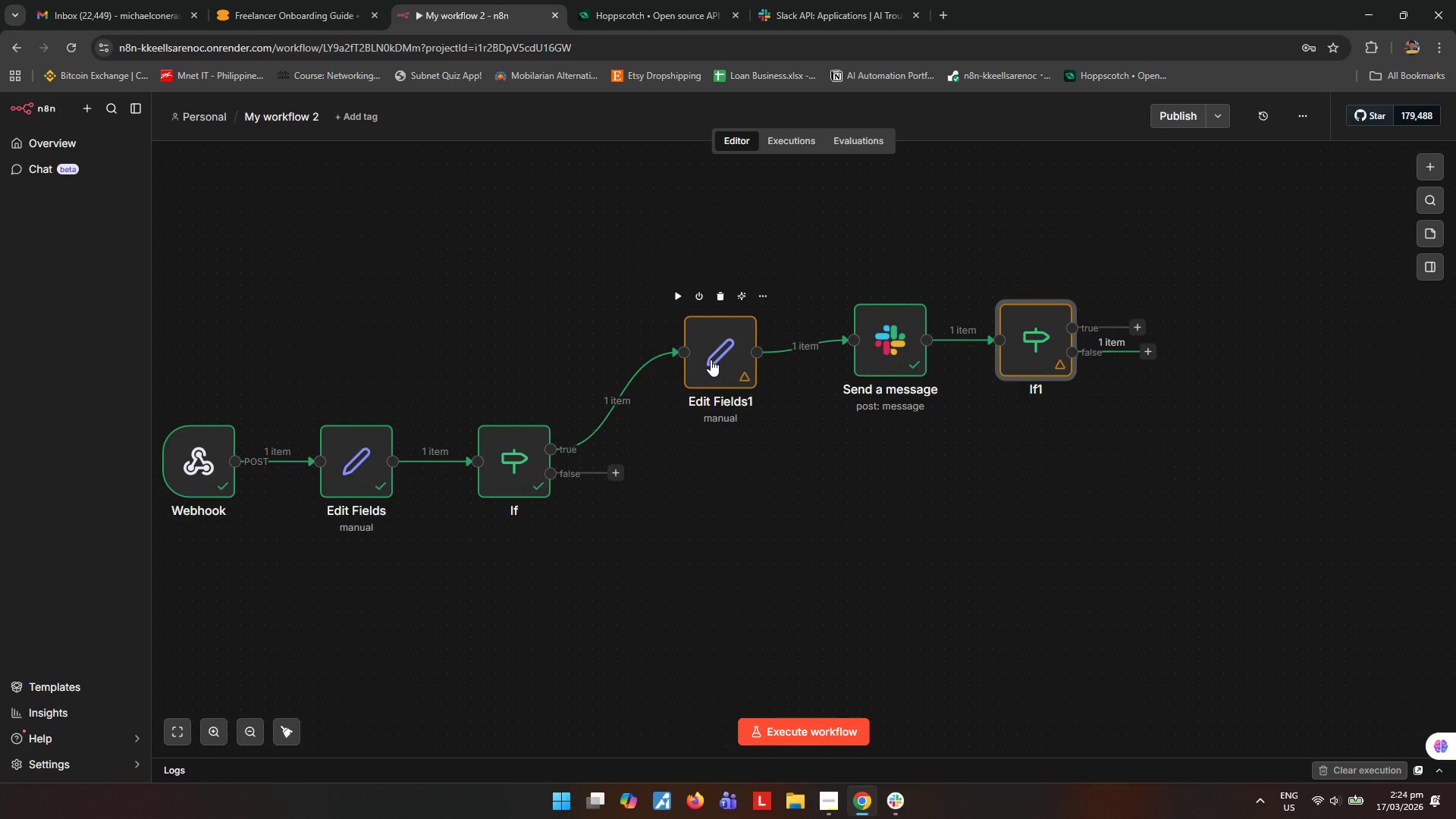 
double_click([711, 359])
 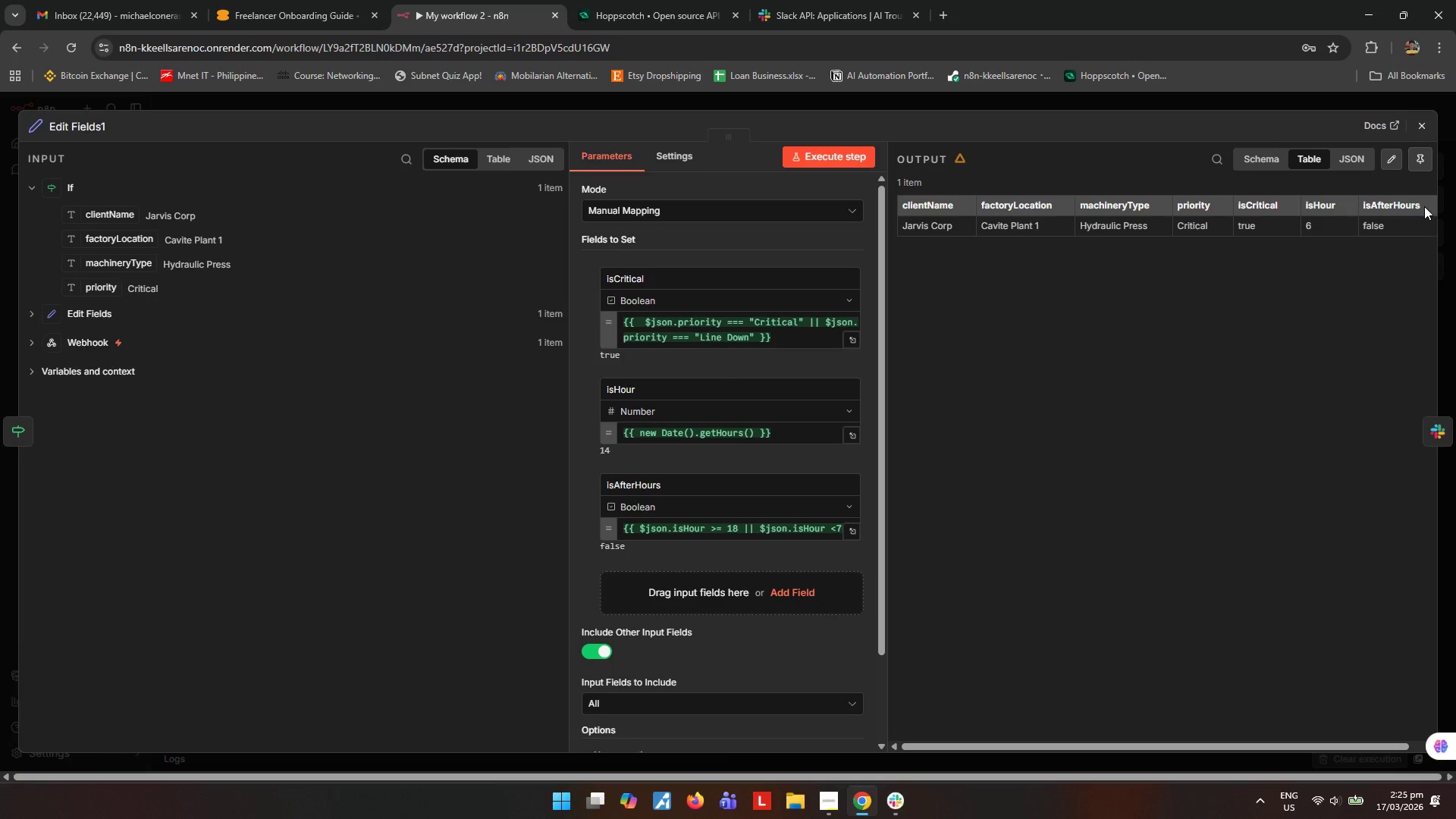 
wait(25.91)
 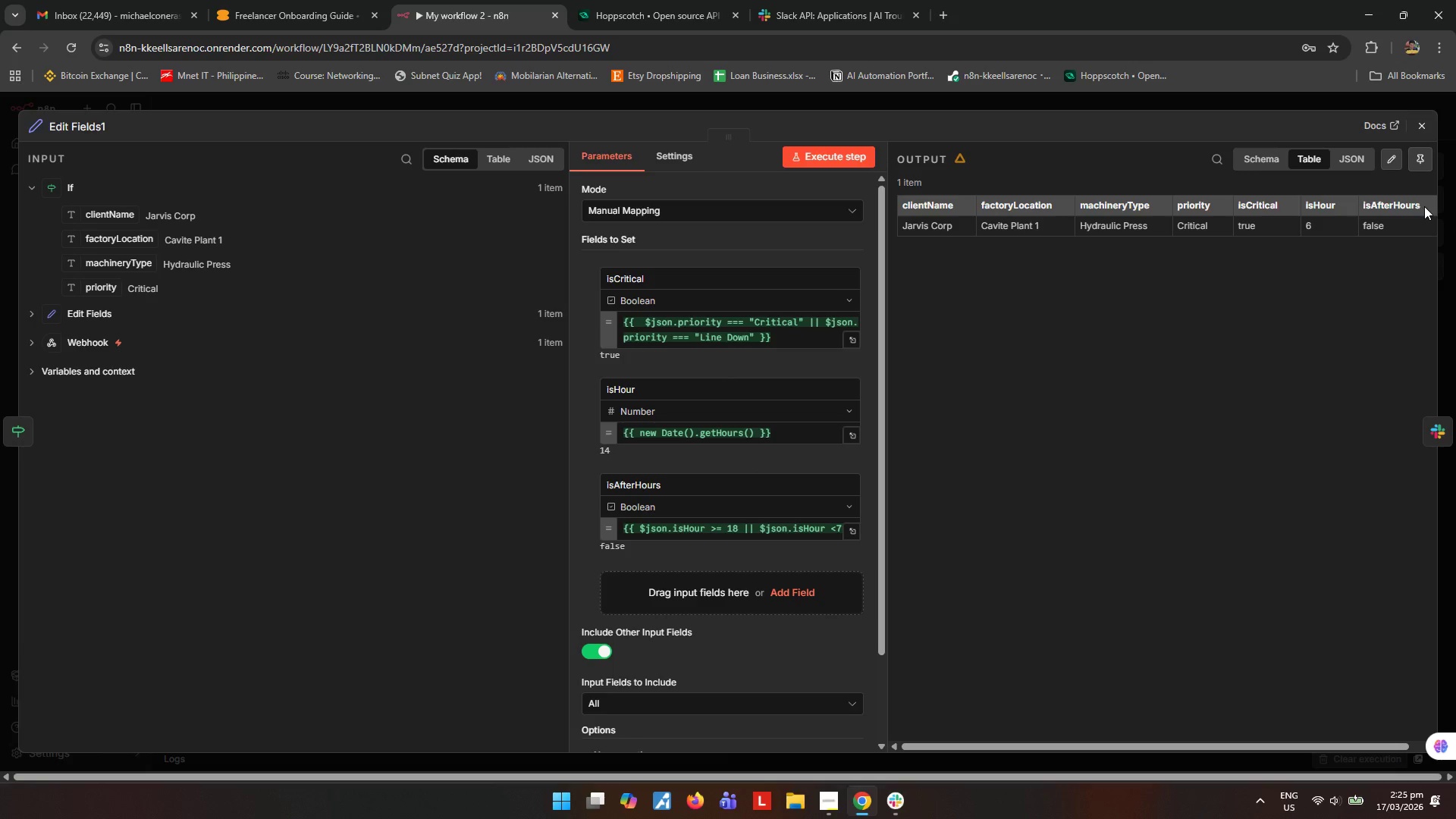 
scroll: coordinate [762, 599], scroll_direction: down, amount: 3.0
 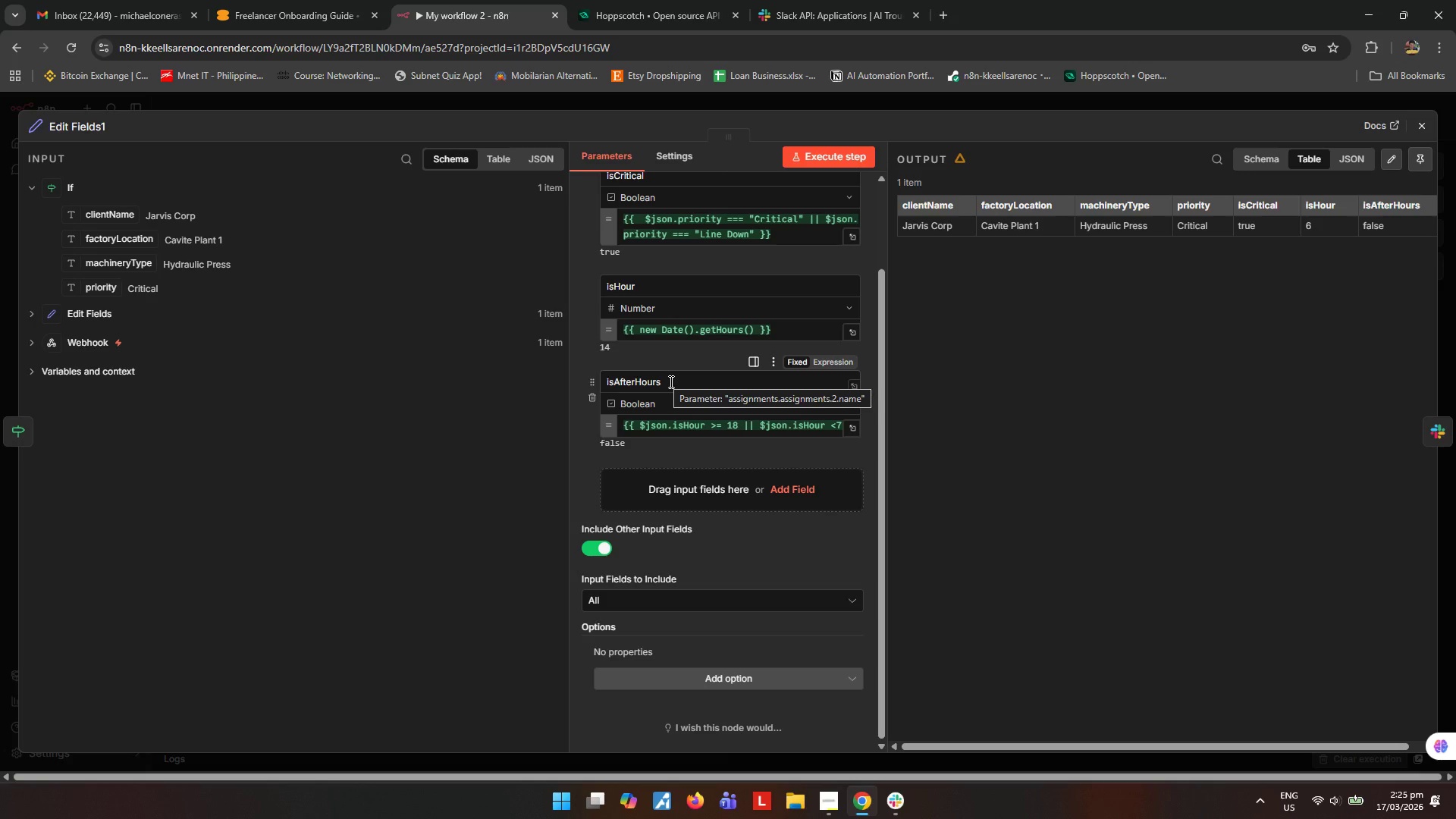 
wait(18.16)
 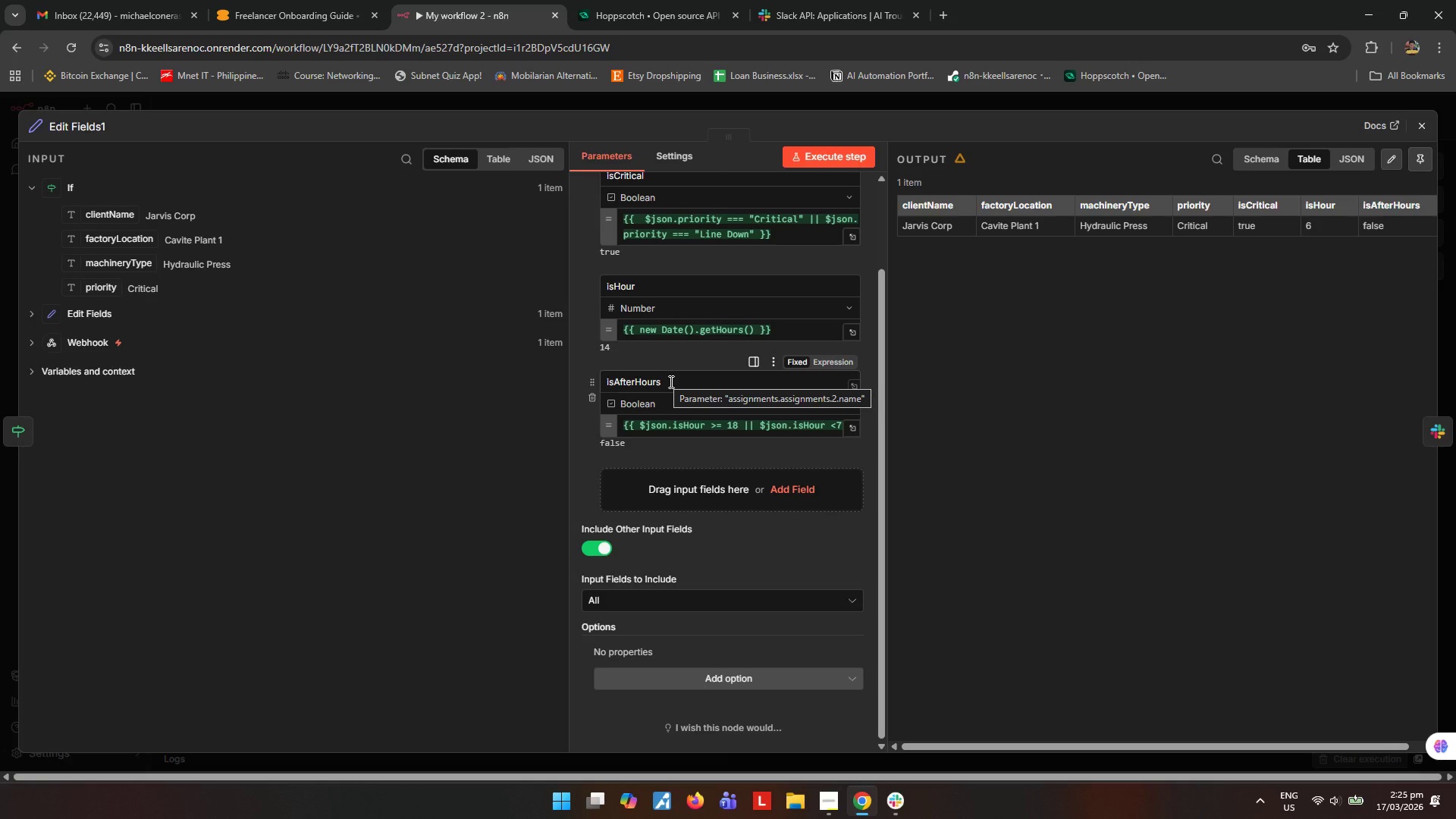 
left_click([1415, 126])
 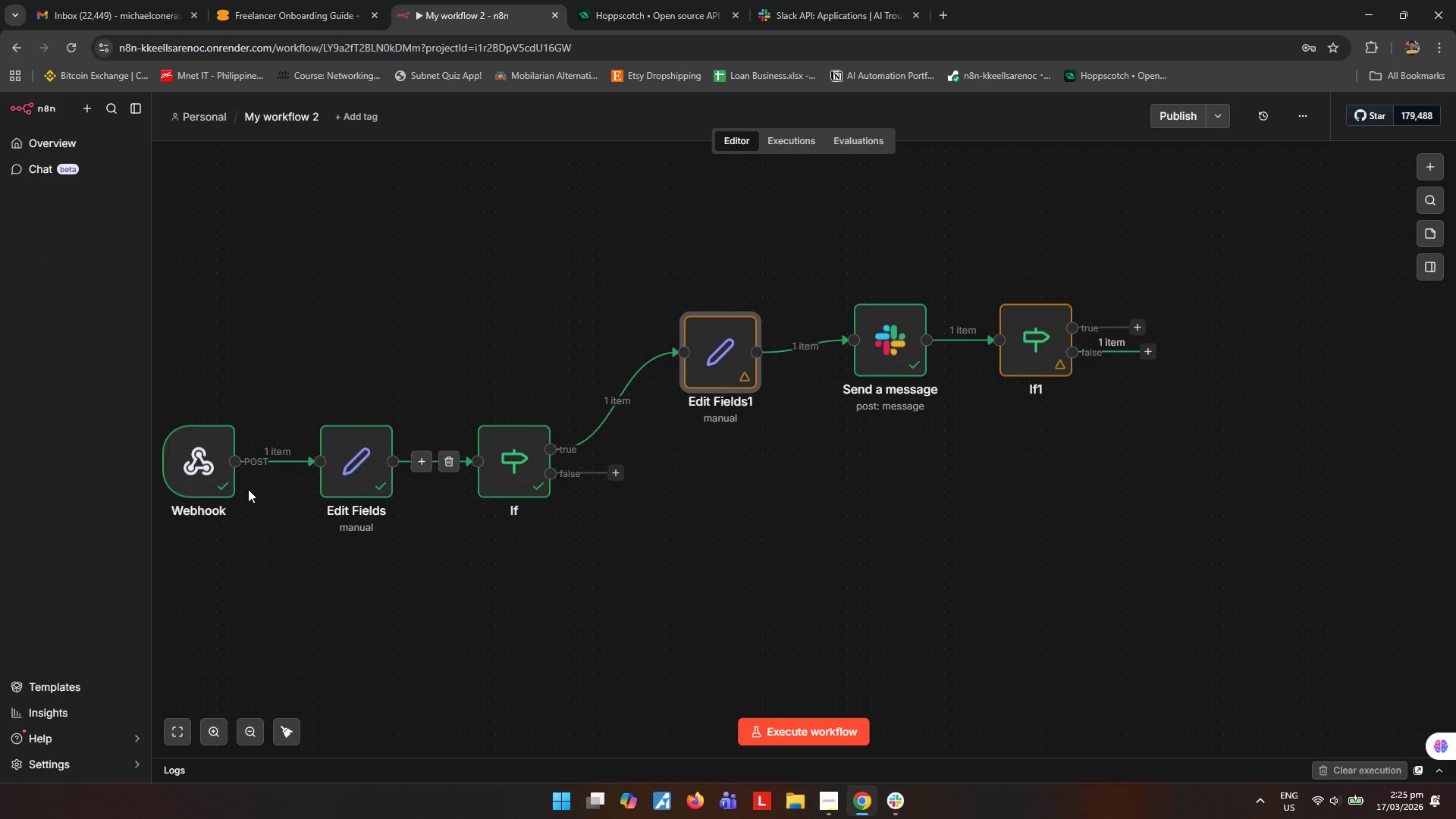 
left_click([792, 733])
 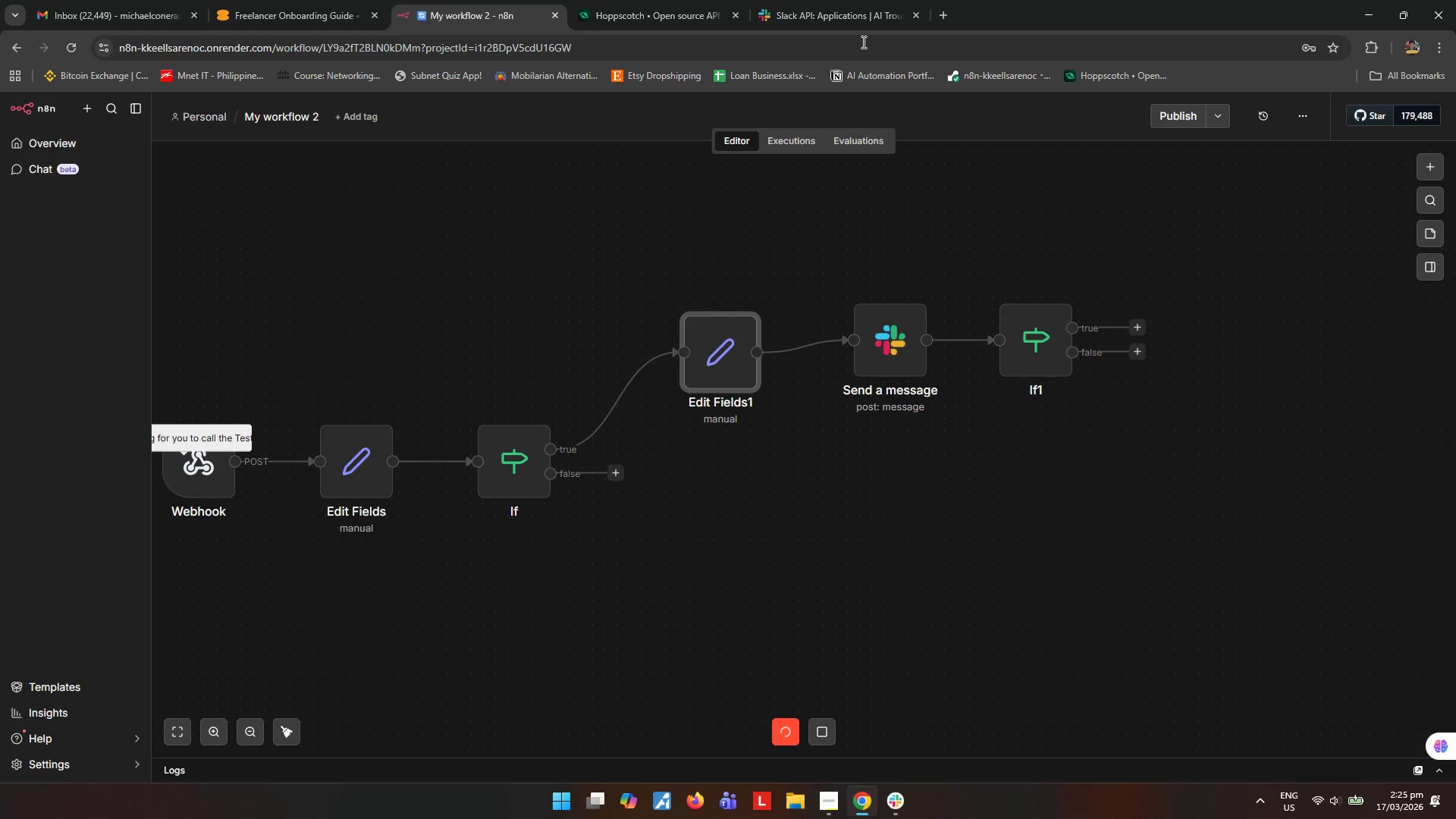 
left_click([846, 20])
 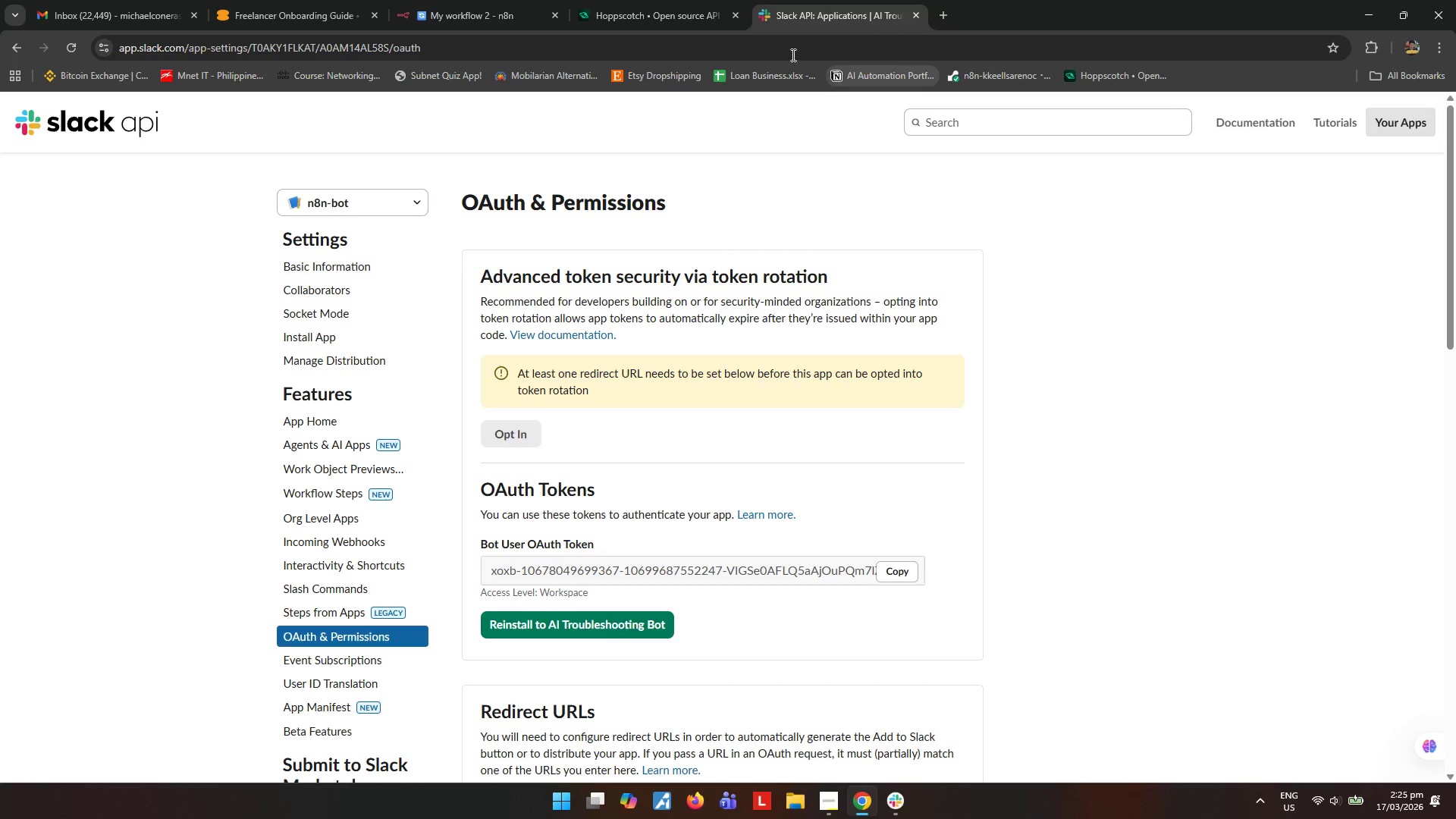 
left_click([610, 0])
 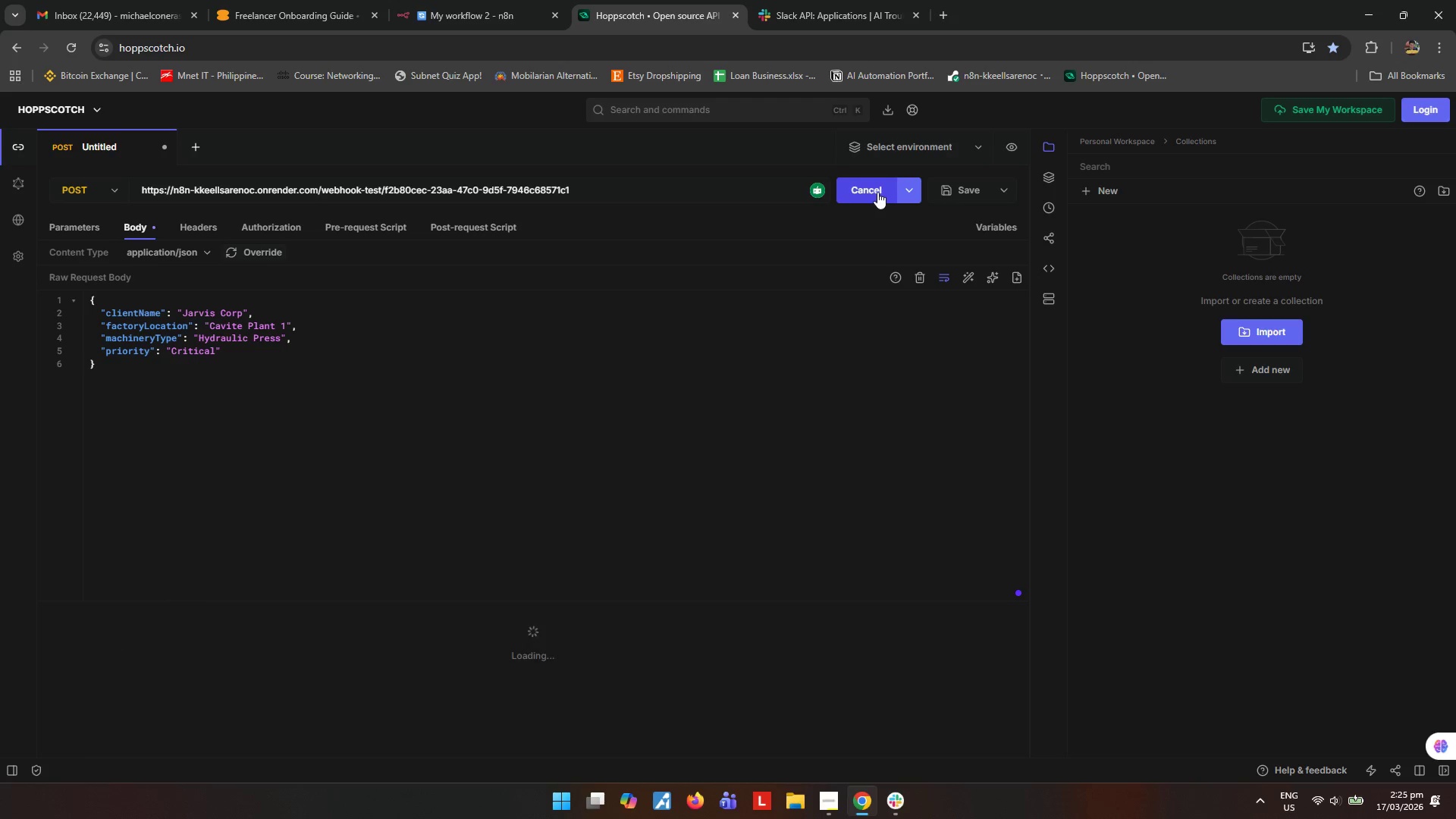 
left_click([478, 11])
 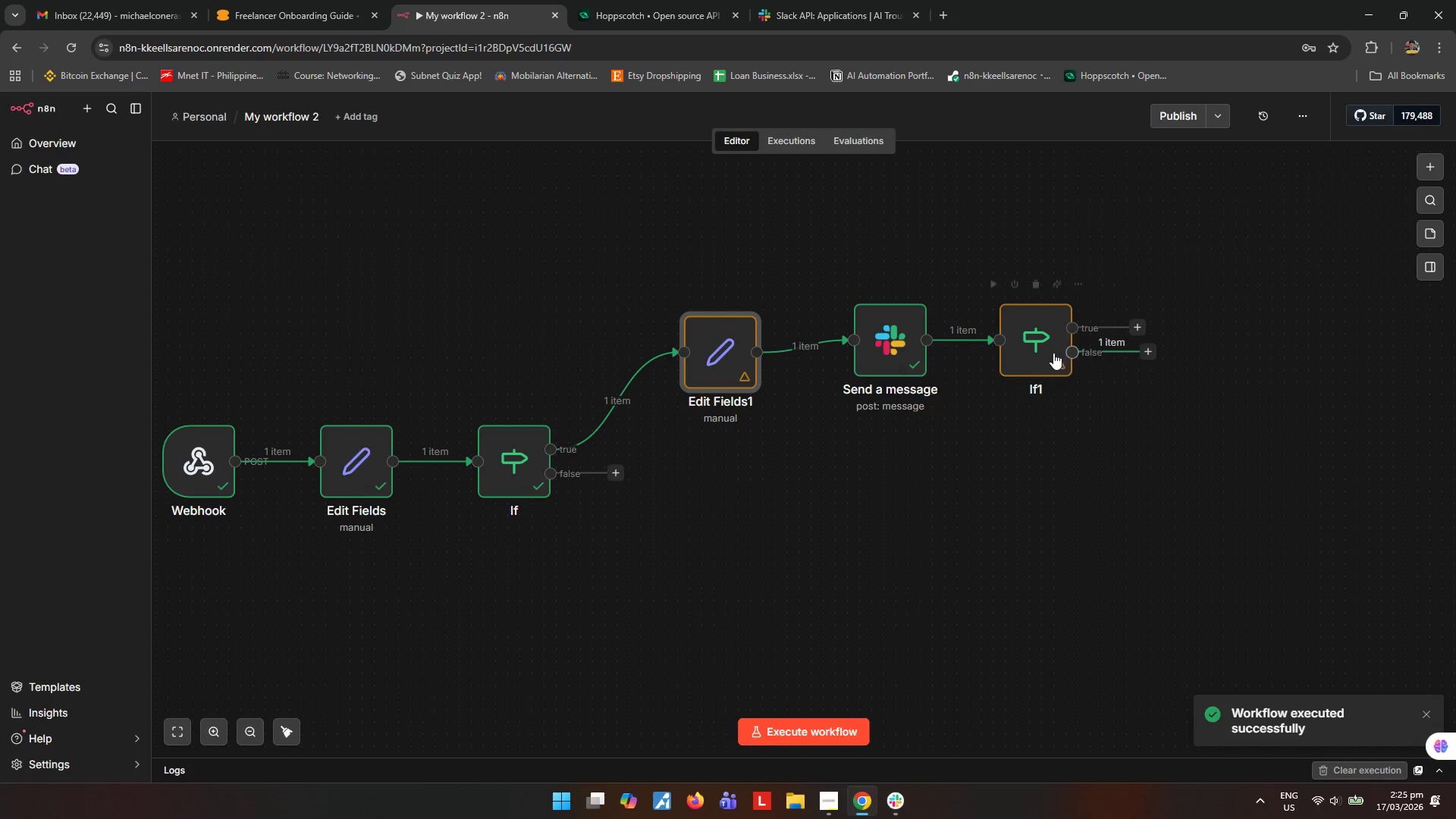 
double_click([1022, 340])
 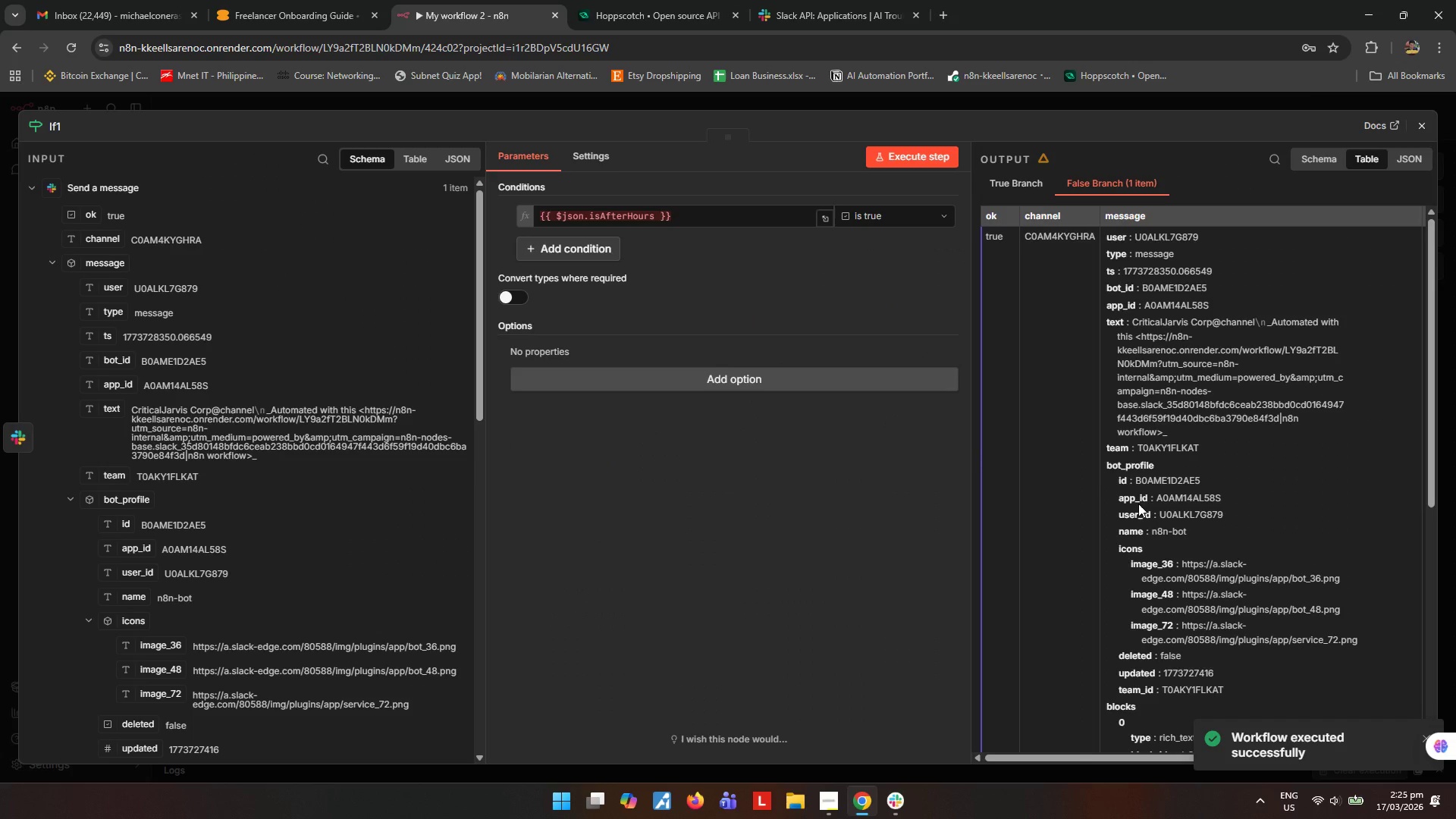 
scroll: coordinate [1050, 512], scroll_direction: down, amount: 4.0
 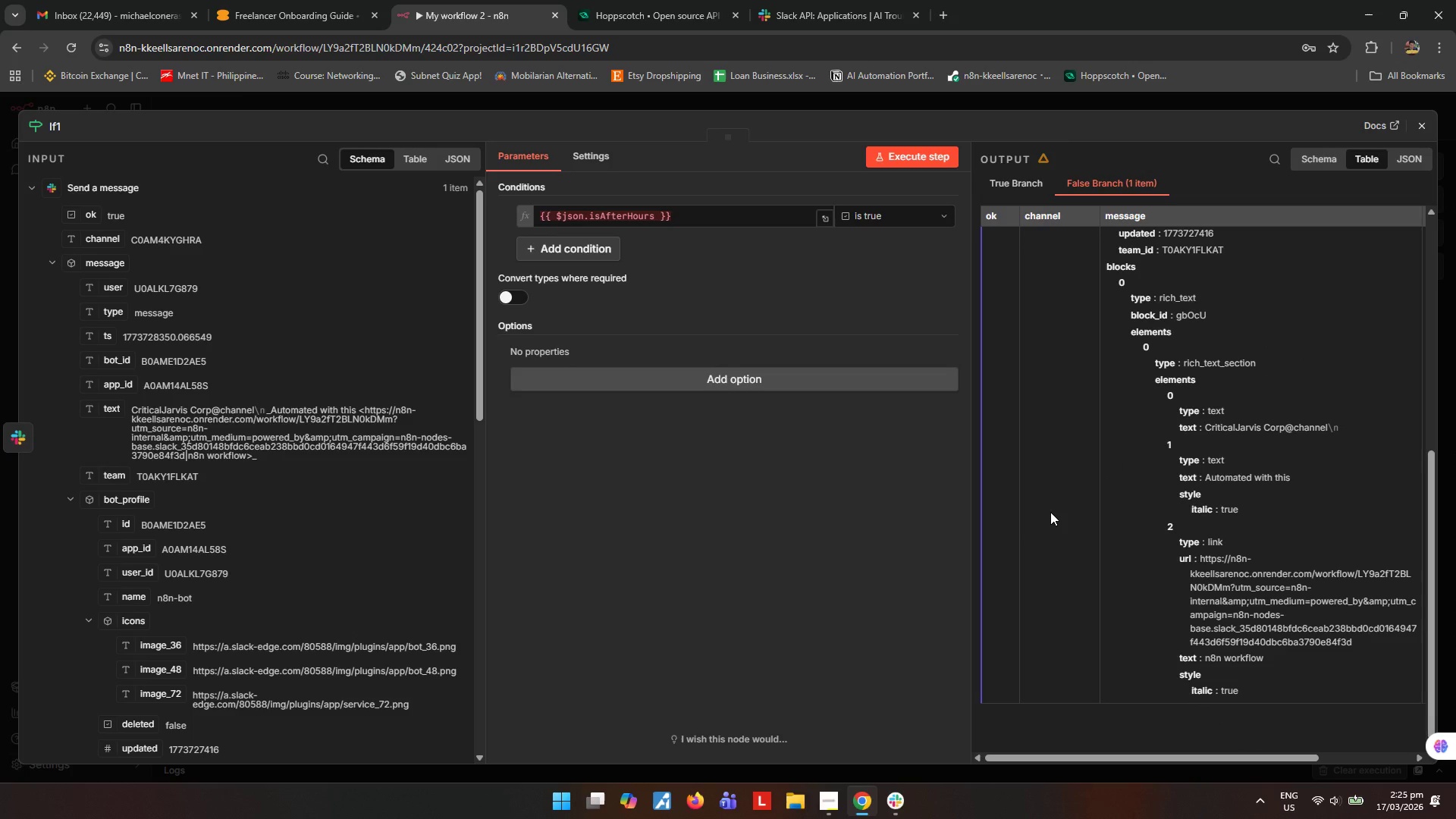 
scroll: coordinate [1050, 512], scroll_direction: up, amount: 1.0
 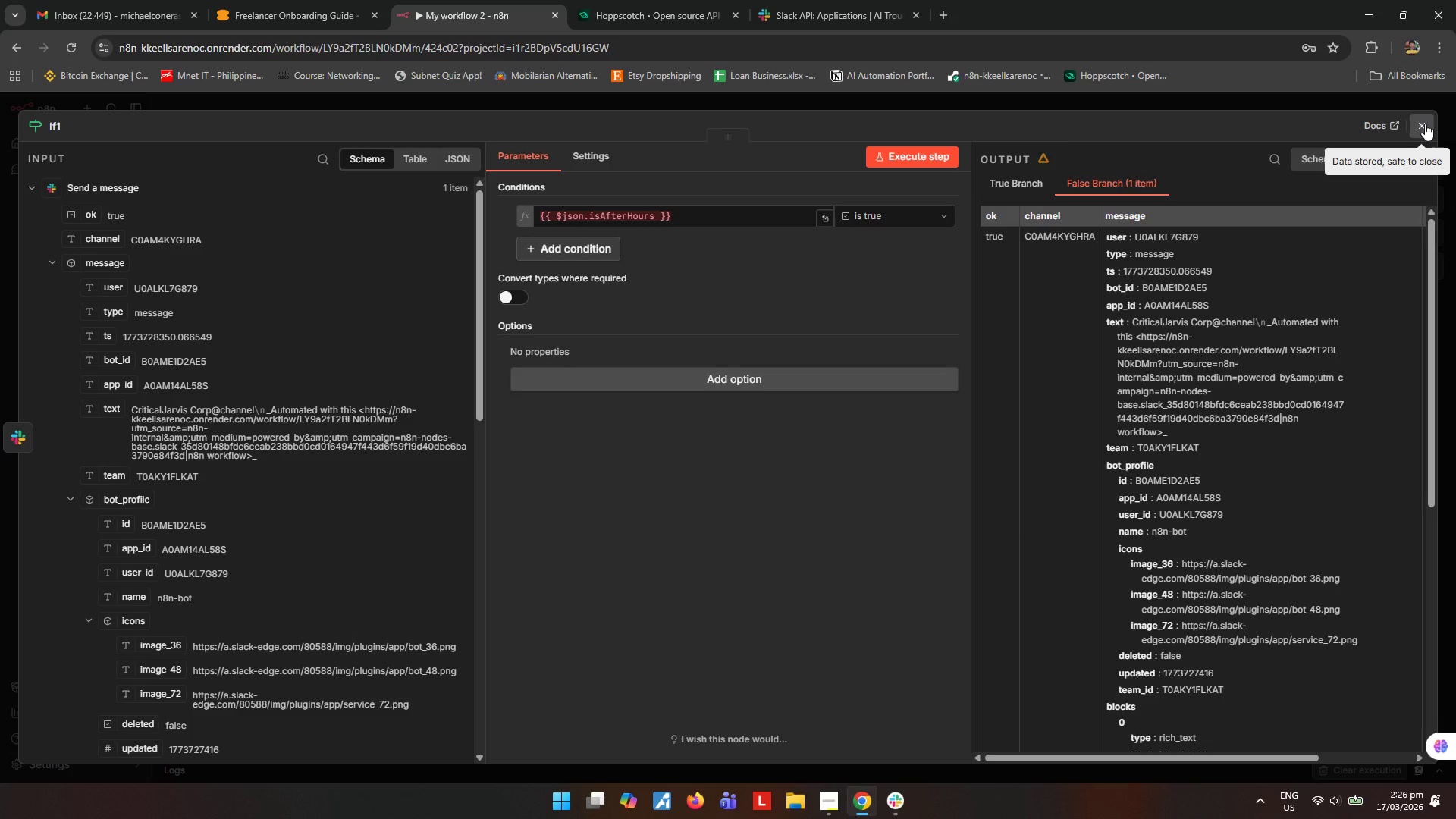 
wait(52.06)
 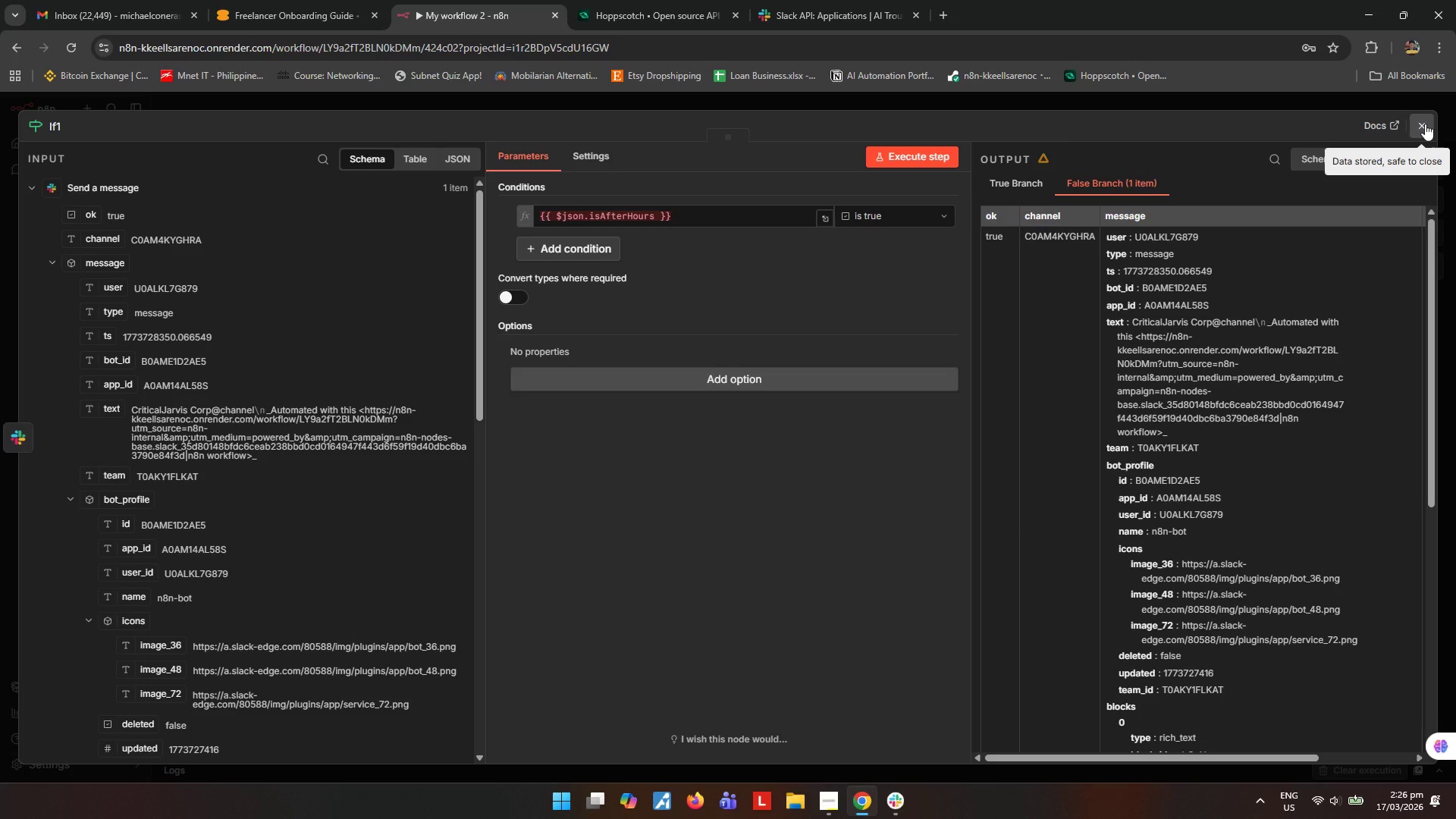 
left_click([1425, 124])
 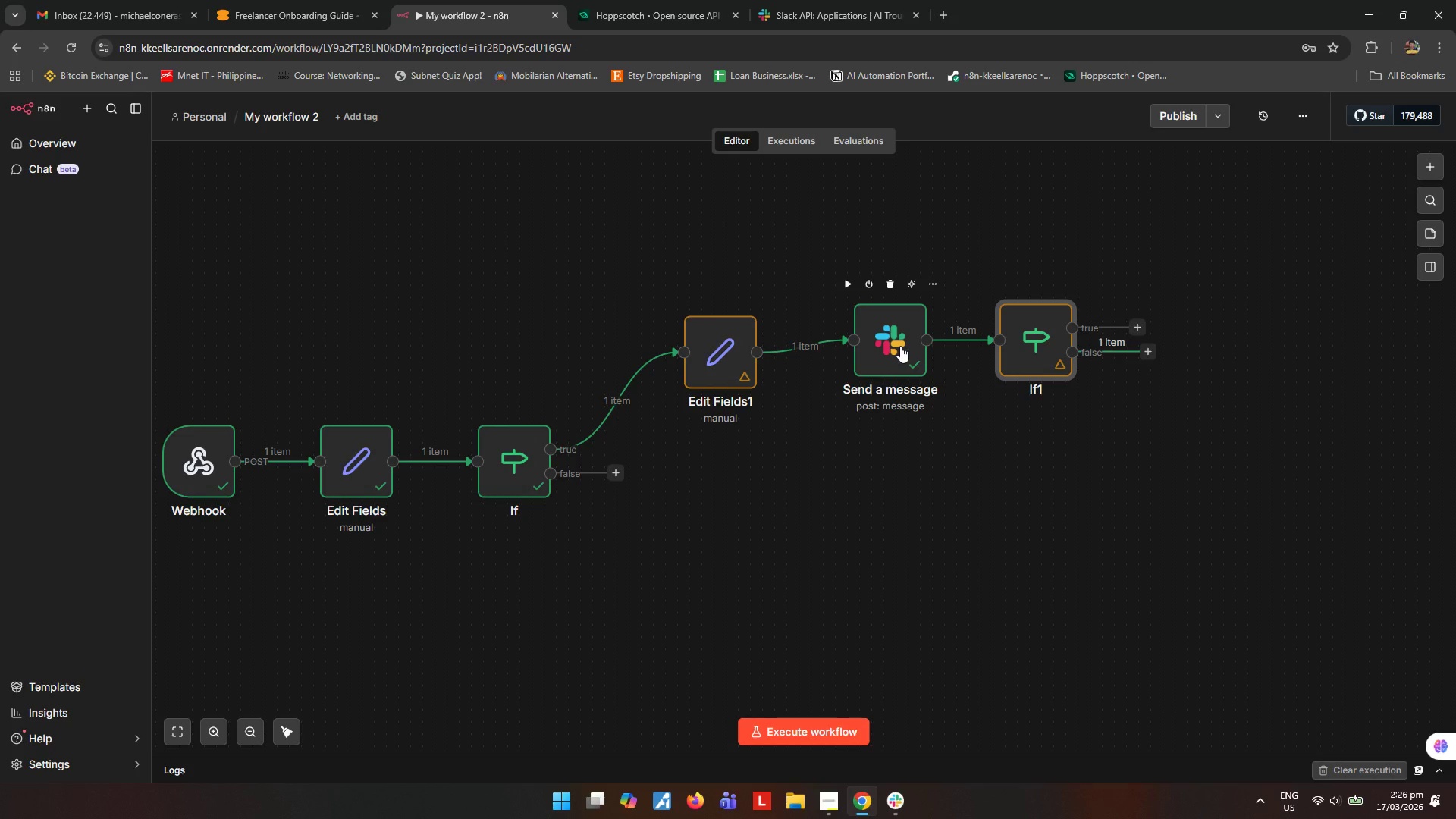 
left_click_drag(start_coordinate=[900, 346], to_coordinate=[896, 346])
 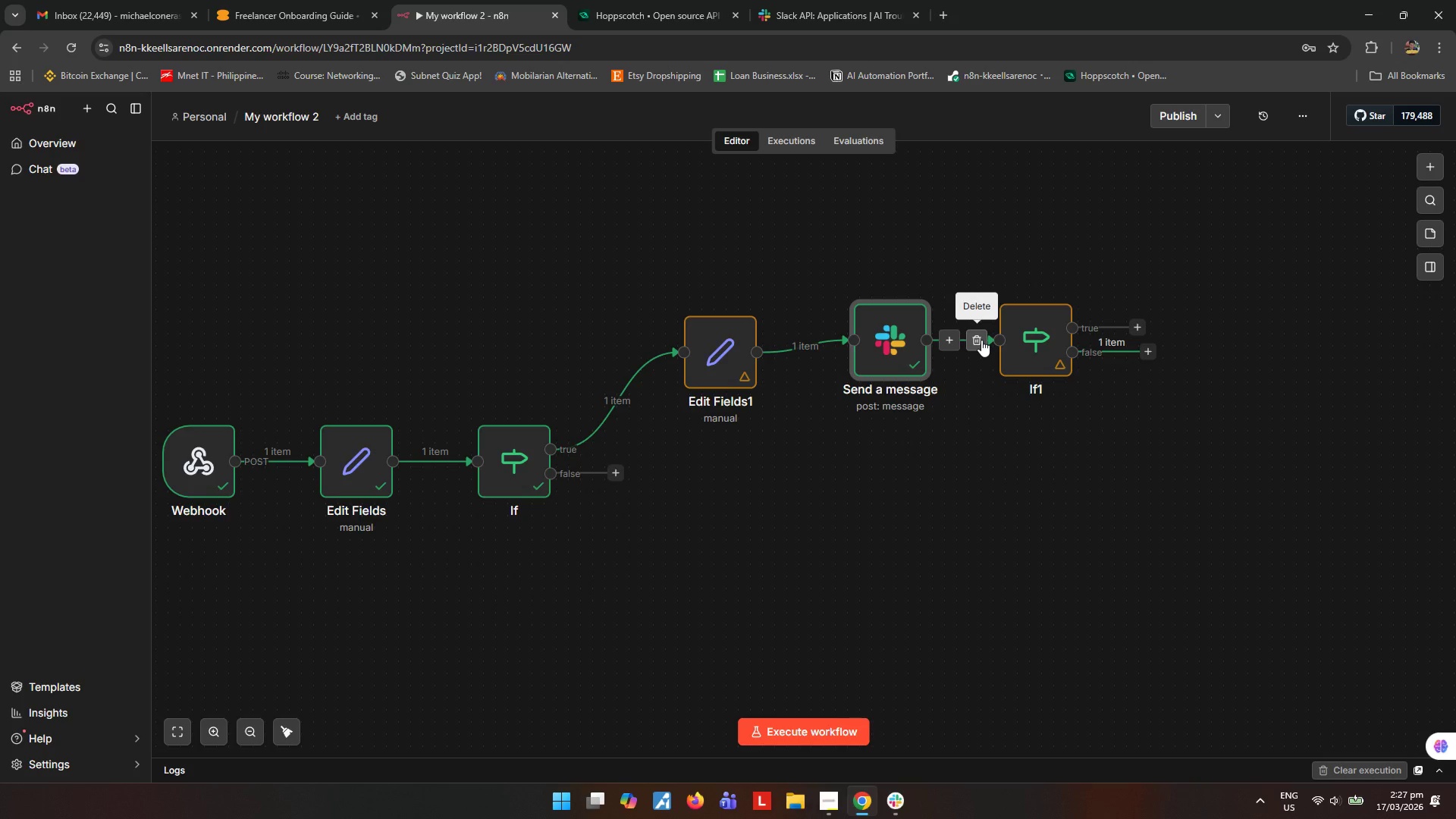 
wait(5.67)
 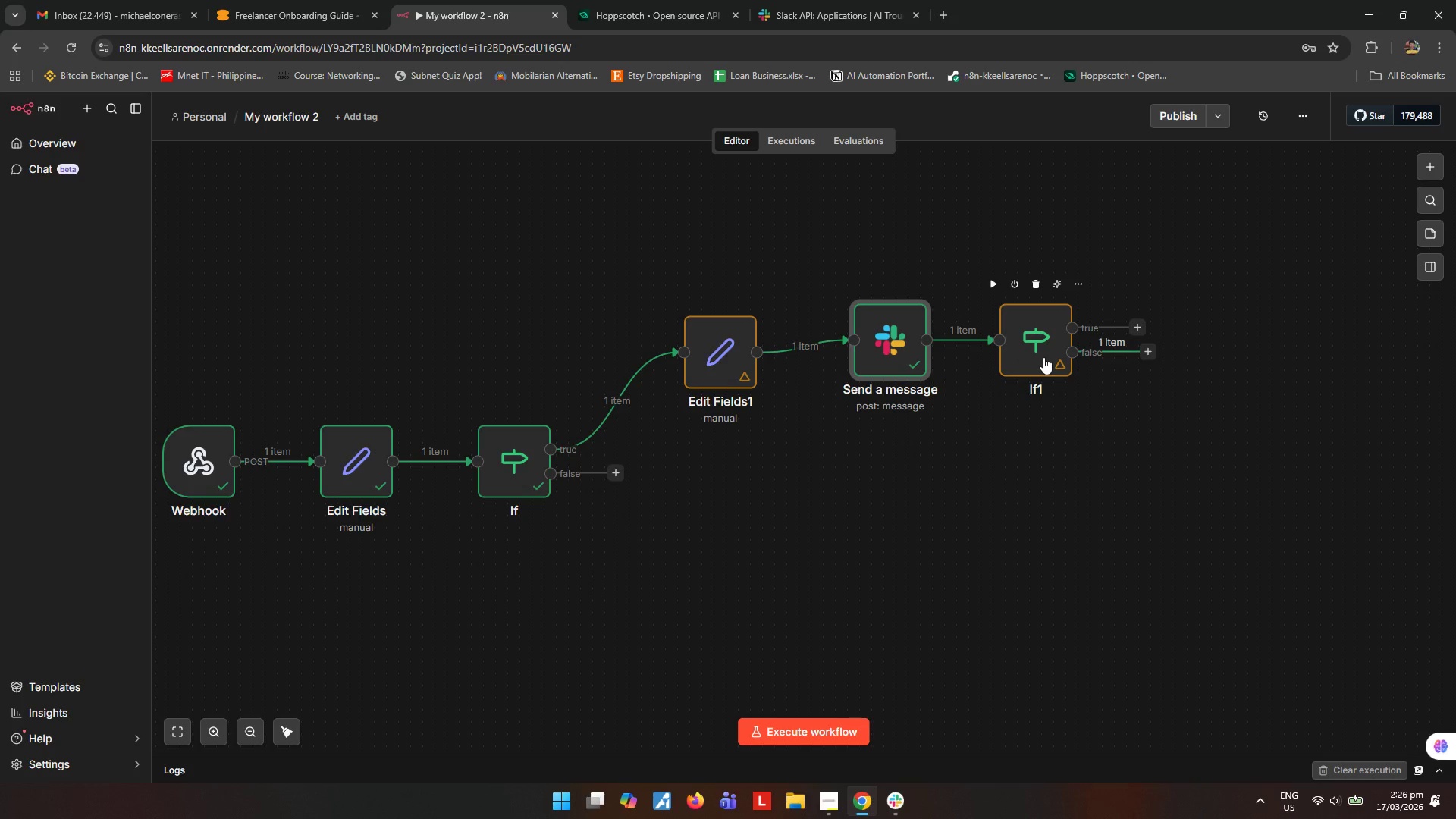 
left_click([981, 340])
 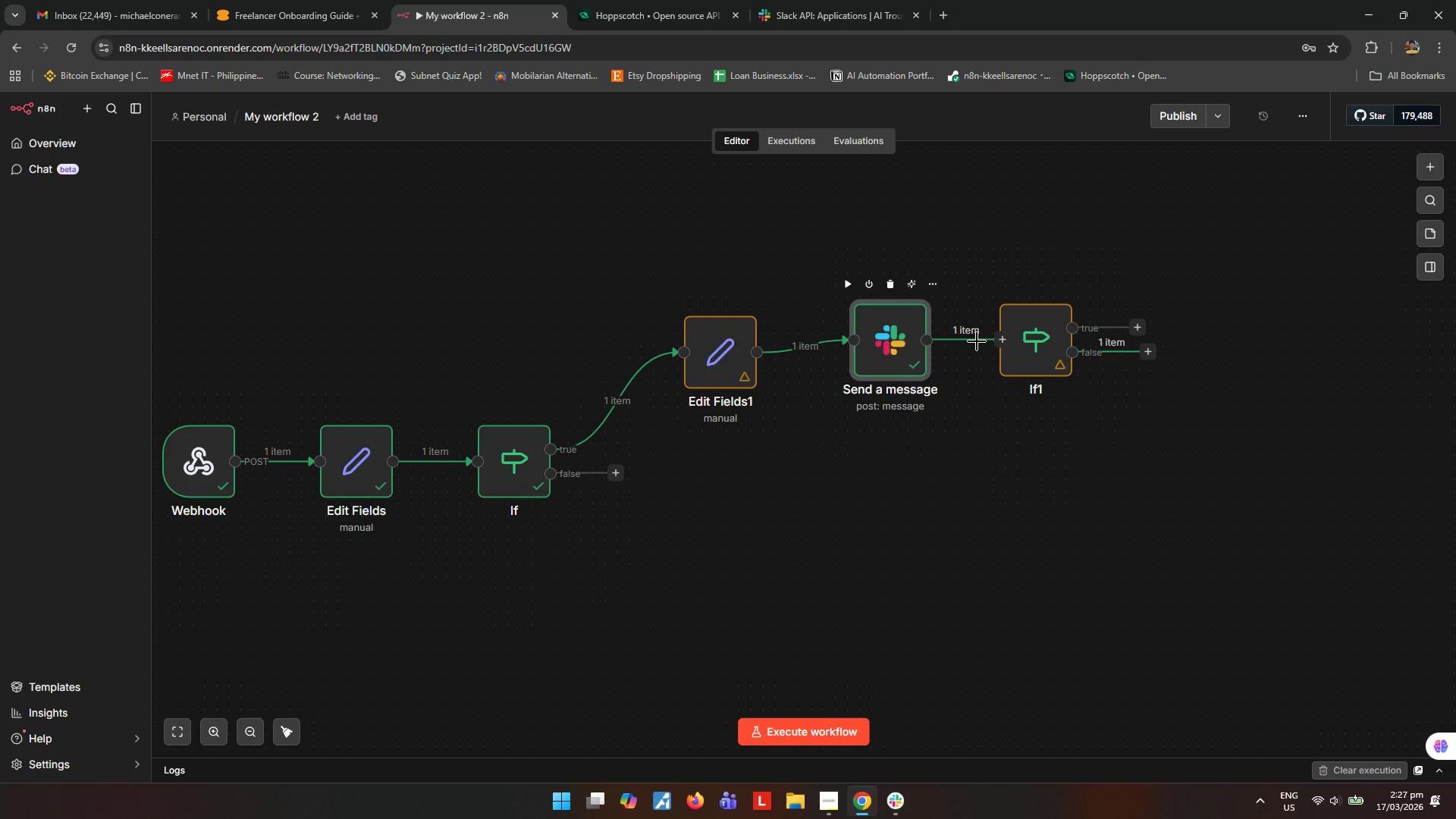 
left_click([977, 341])
 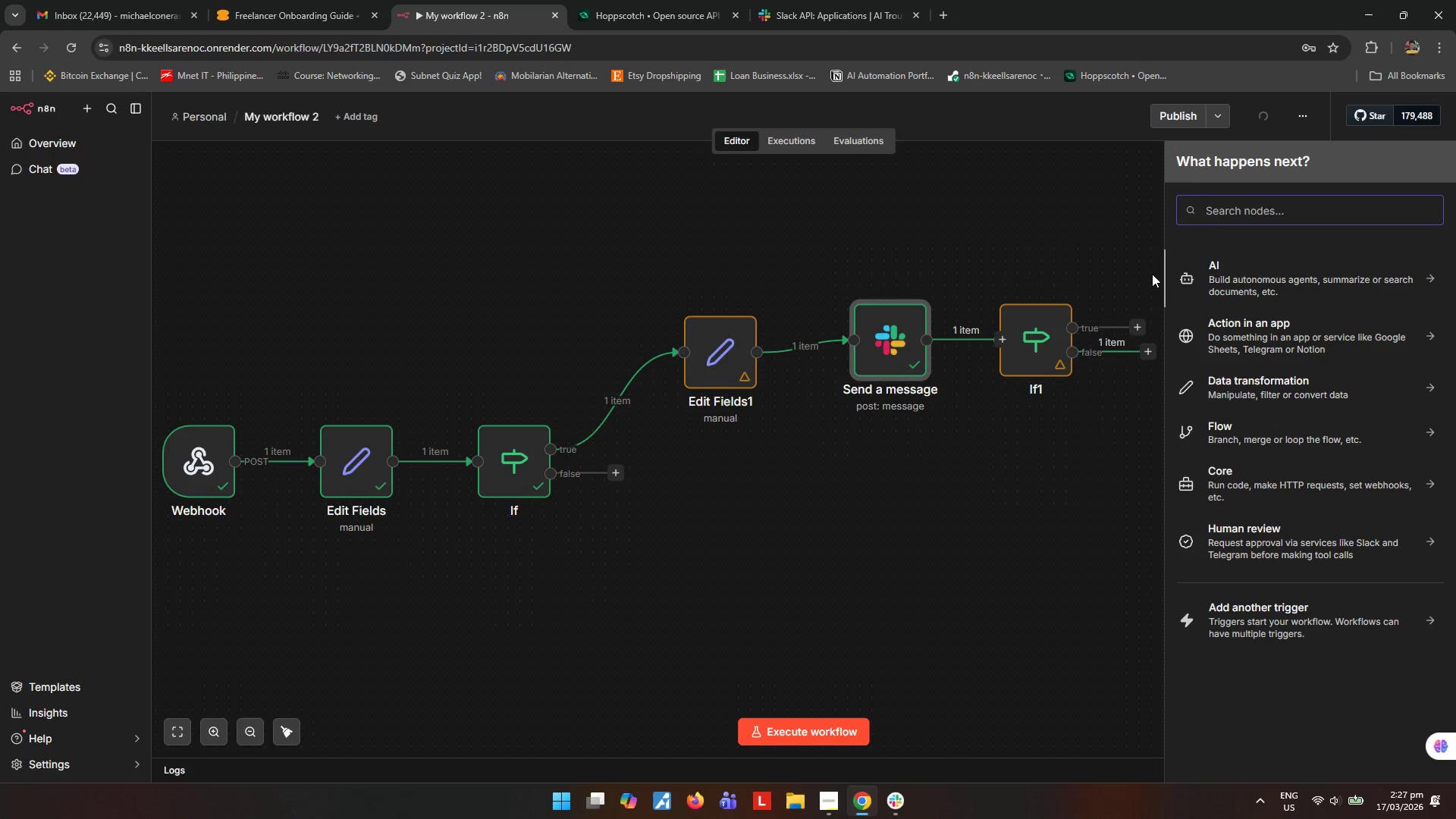 
left_click([1034, 353])
 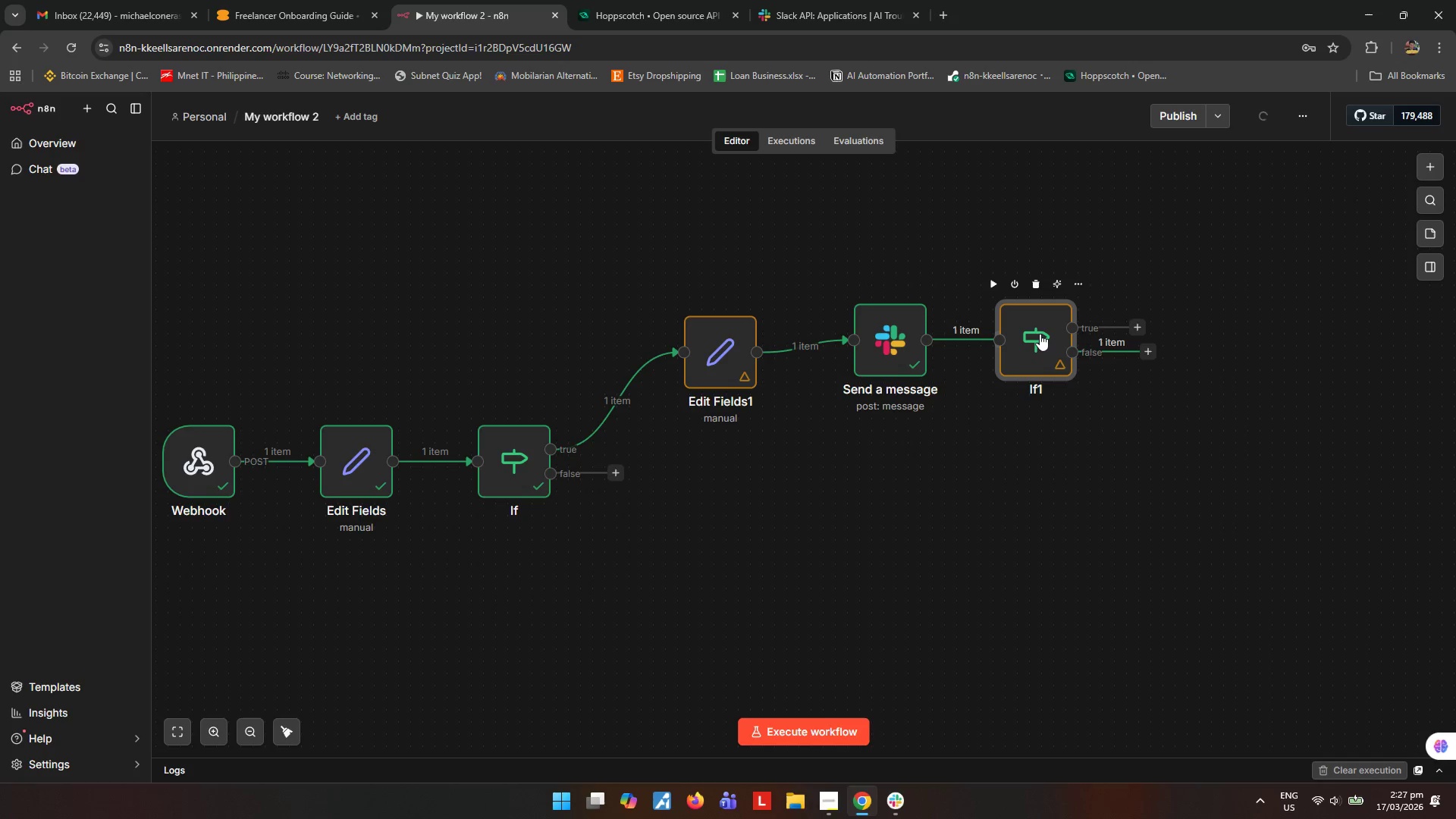 
left_click_drag(start_coordinate=[1039, 337], to_coordinate=[1099, 402])
 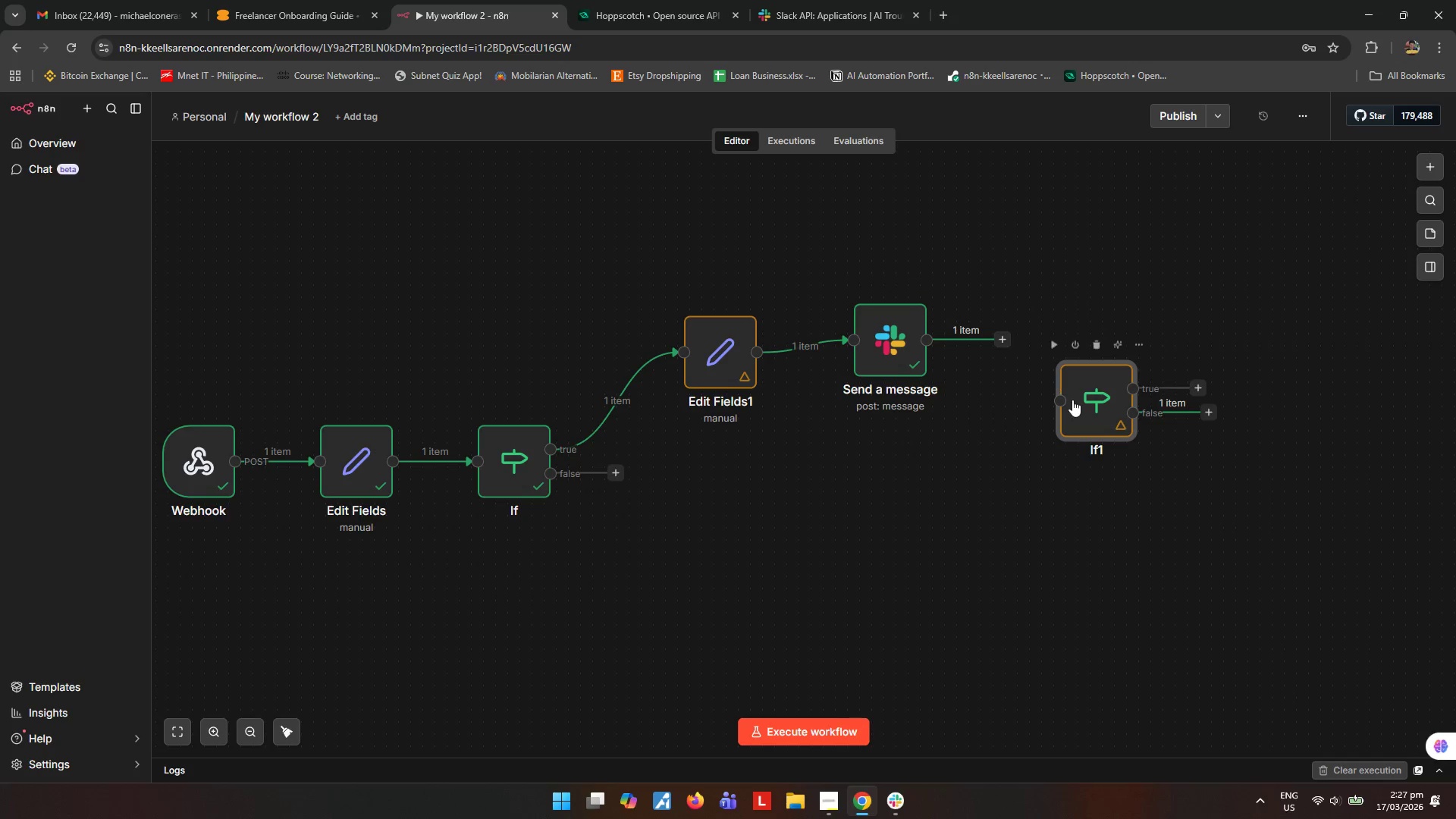 
left_click_drag(start_coordinate=[1087, 401], to_coordinate=[928, 481])
 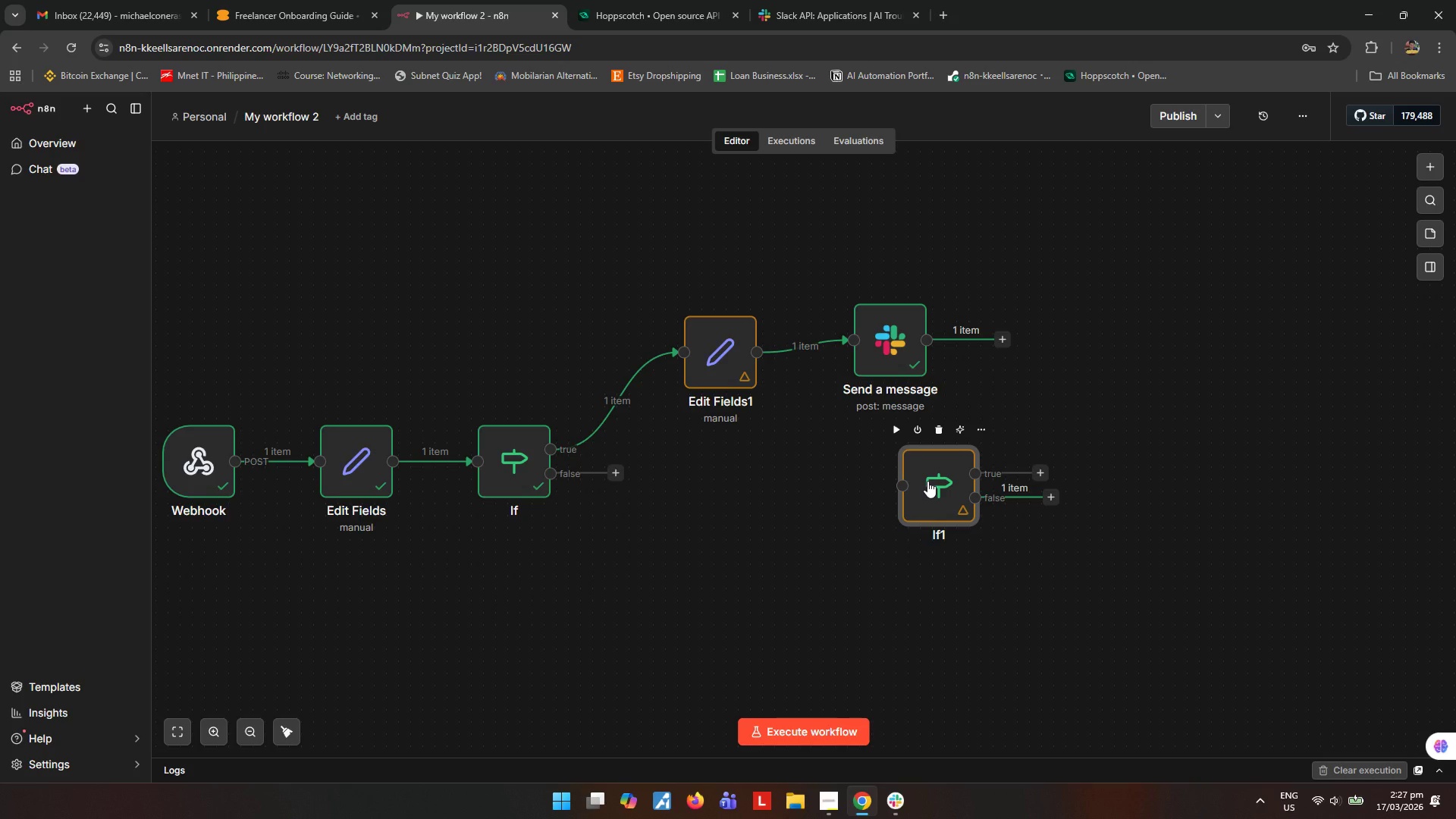 
wait(28.38)
 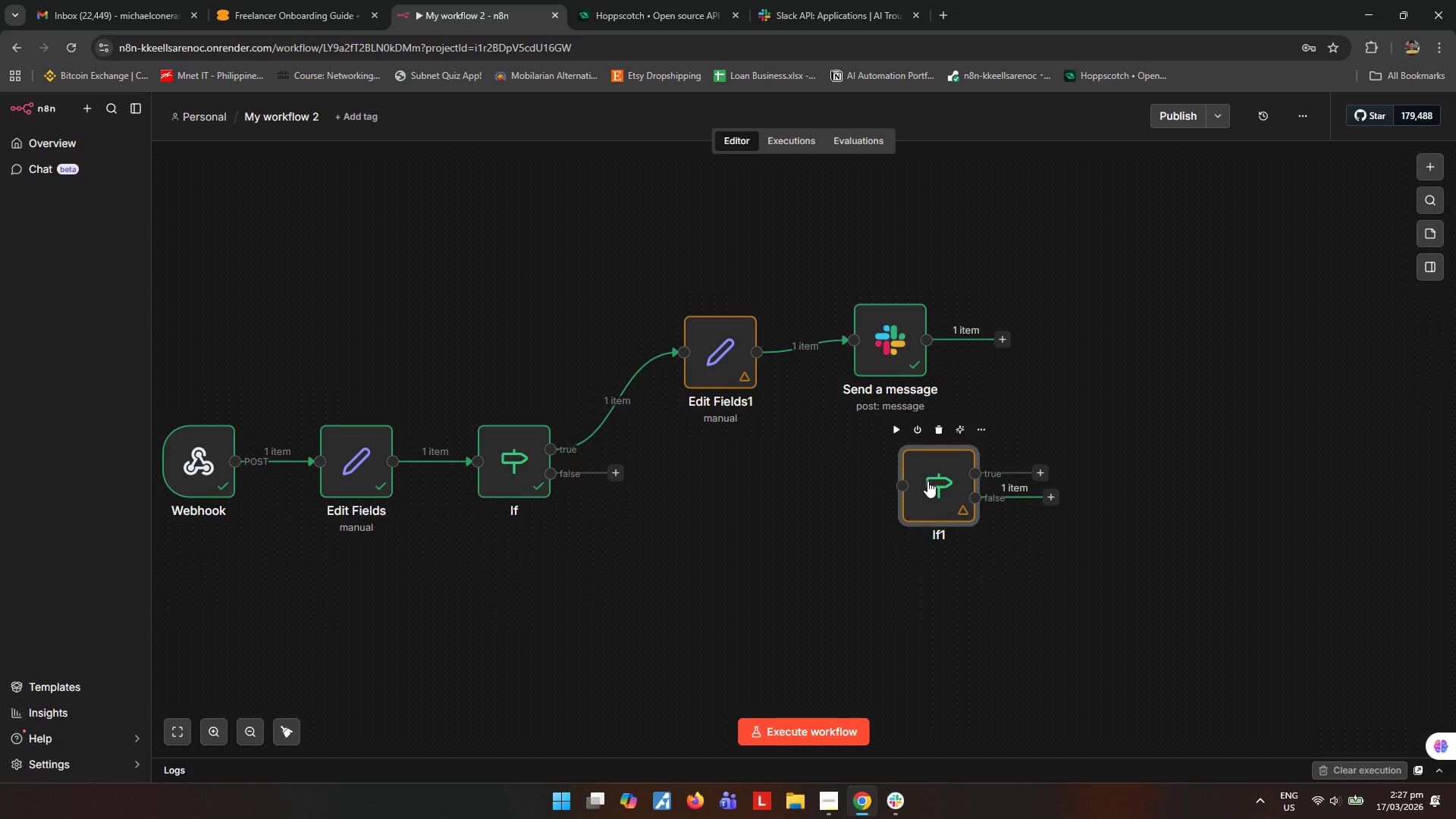 
left_click([826, 337])
 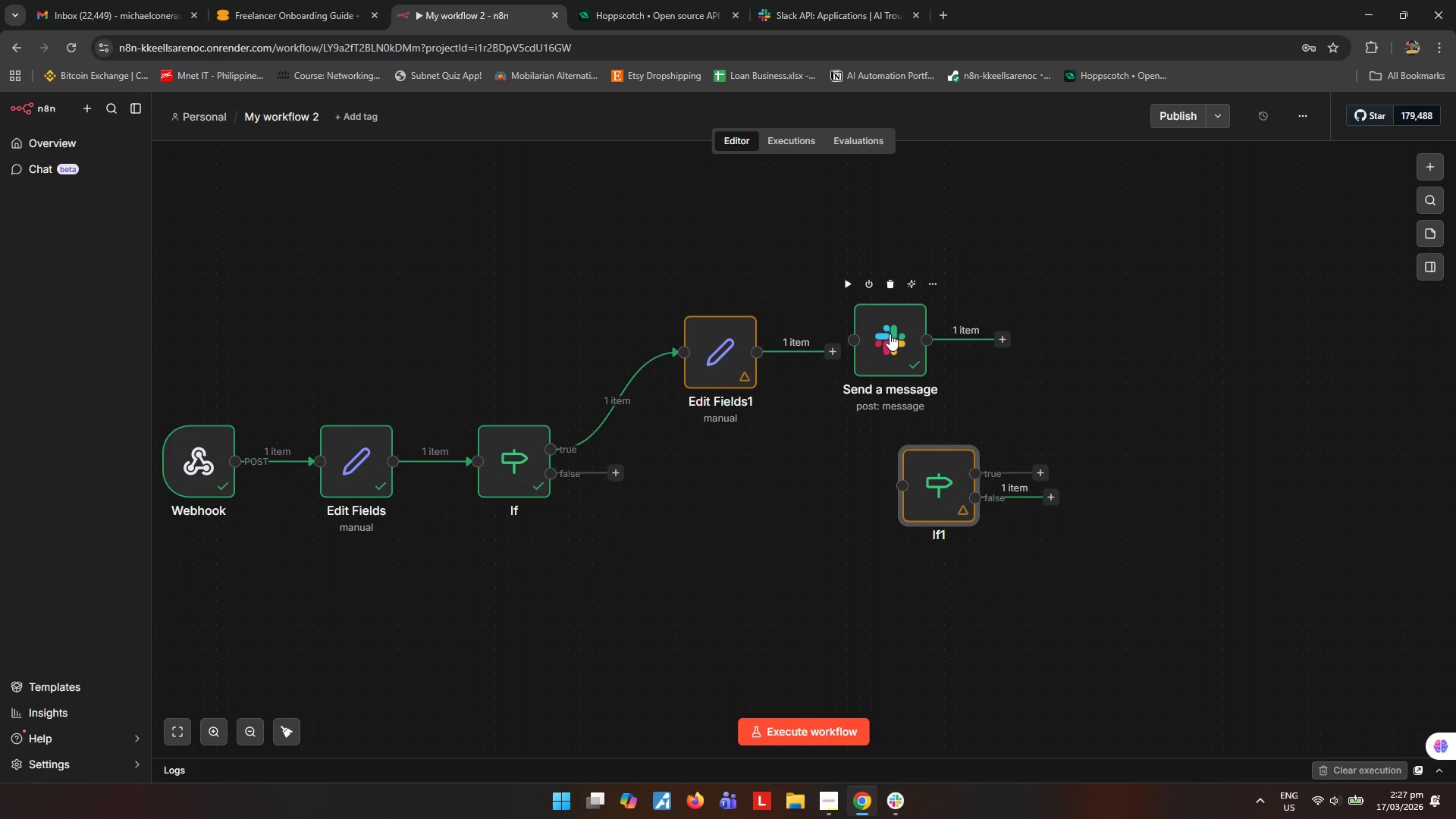 
left_click_drag(start_coordinate=[890, 334], to_coordinate=[1082, 293])
 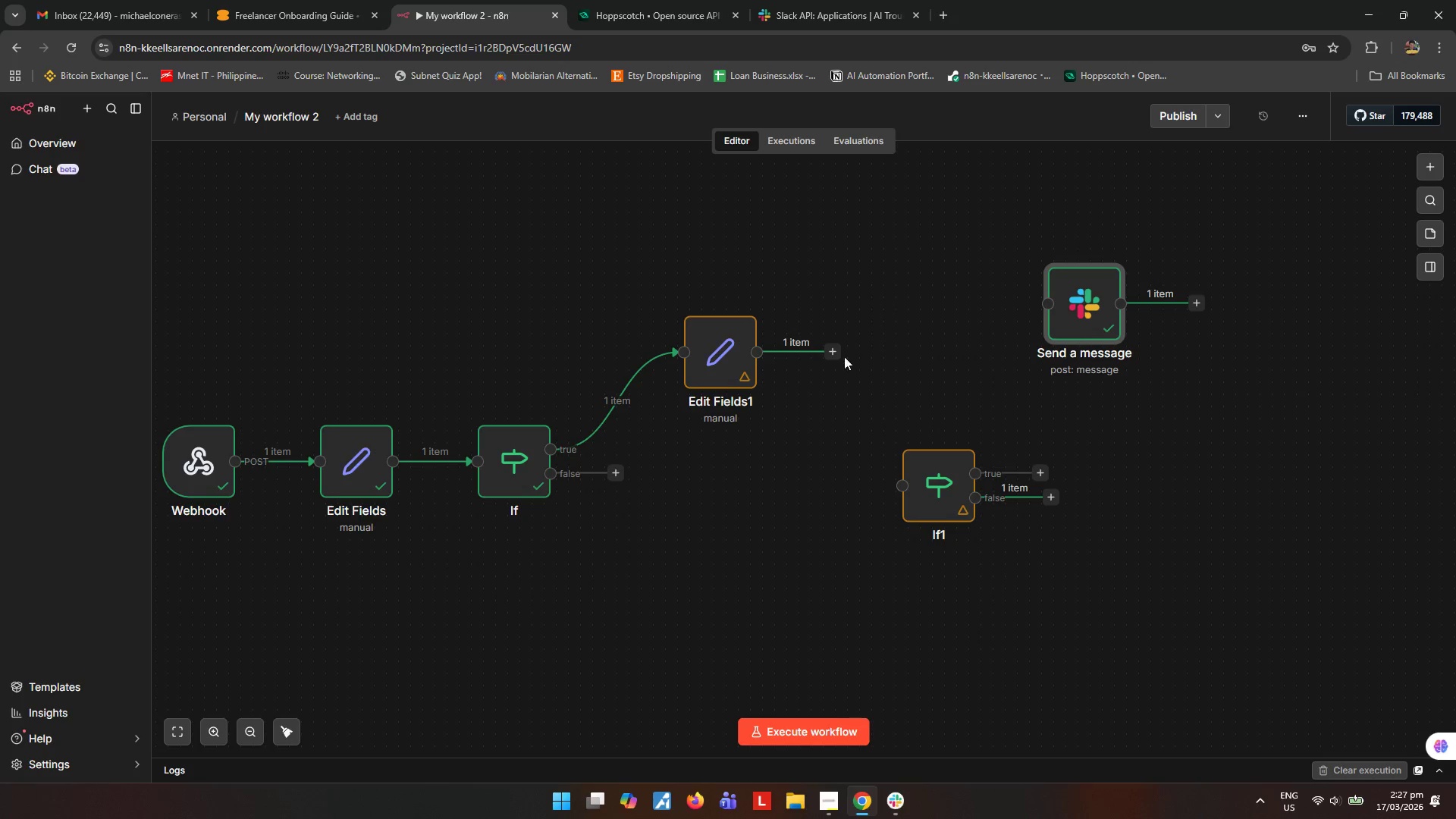 
left_click_drag(start_coordinate=[839, 350], to_coordinate=[908, 488])
 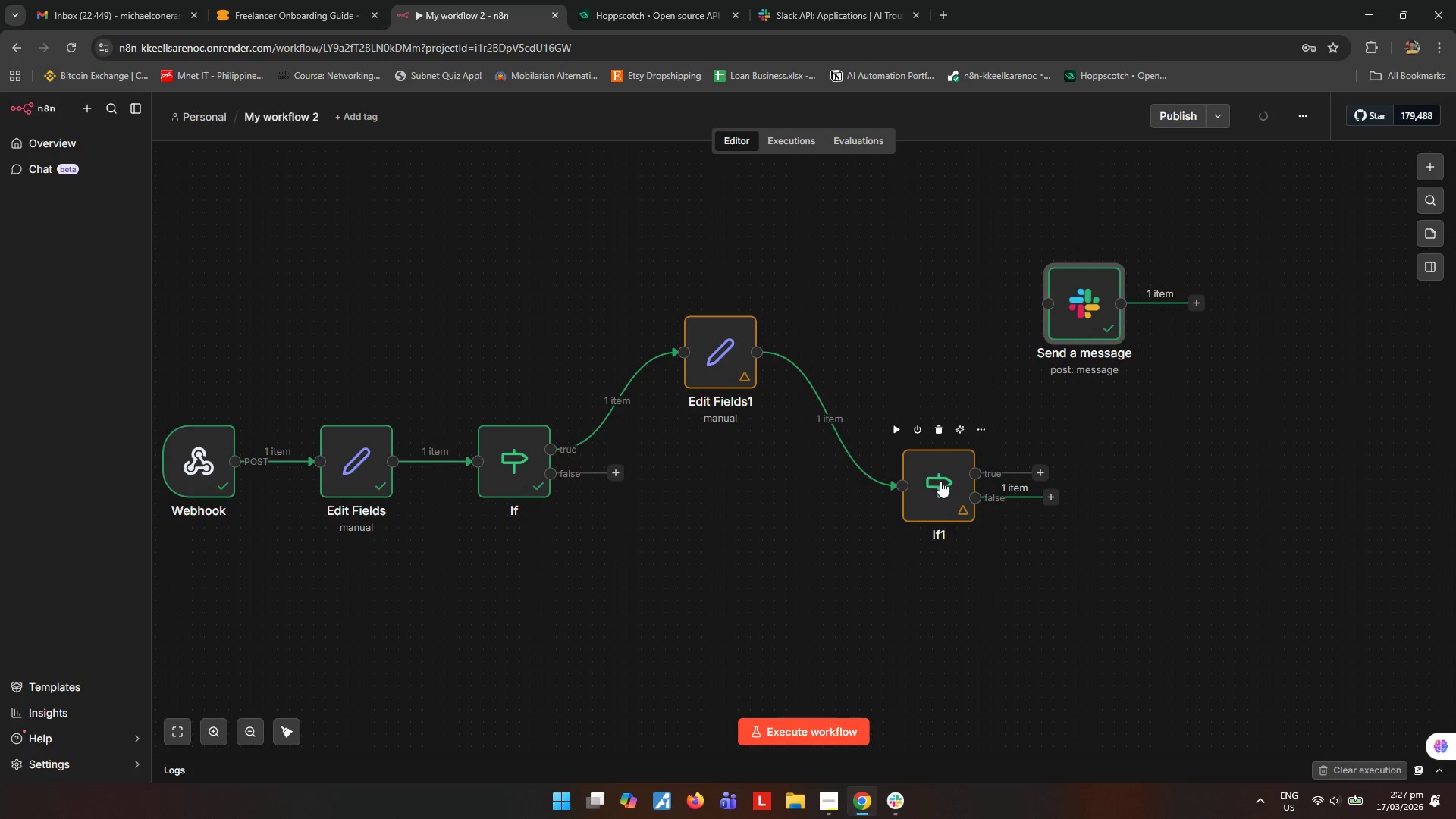 
left_click_drag(start_coordinate=[940, 481], to_coordinate=[897, 329])
 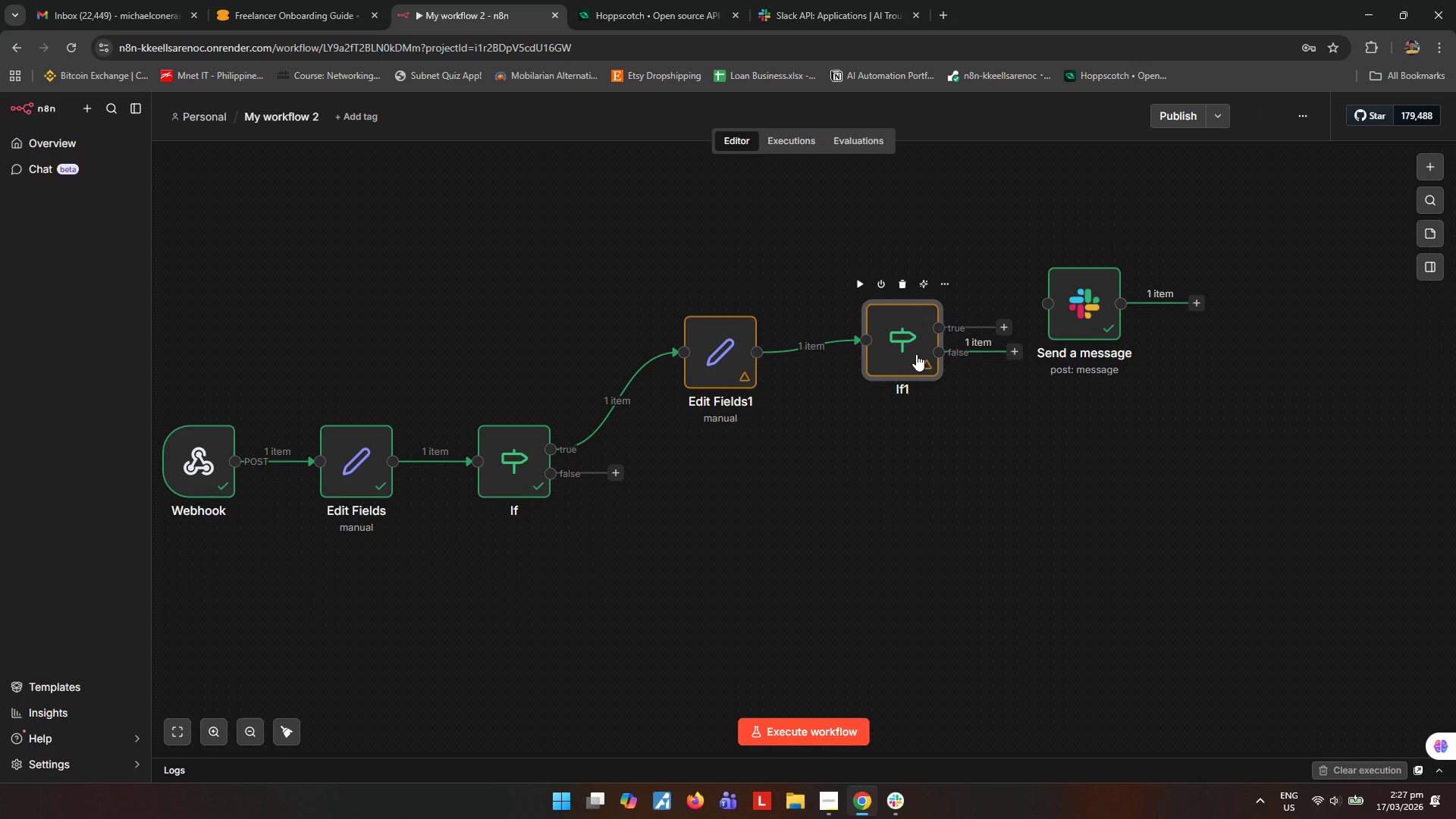 
left_click_drag(start_coordinate=[912, 350], to_coordinate=[893, 359])
 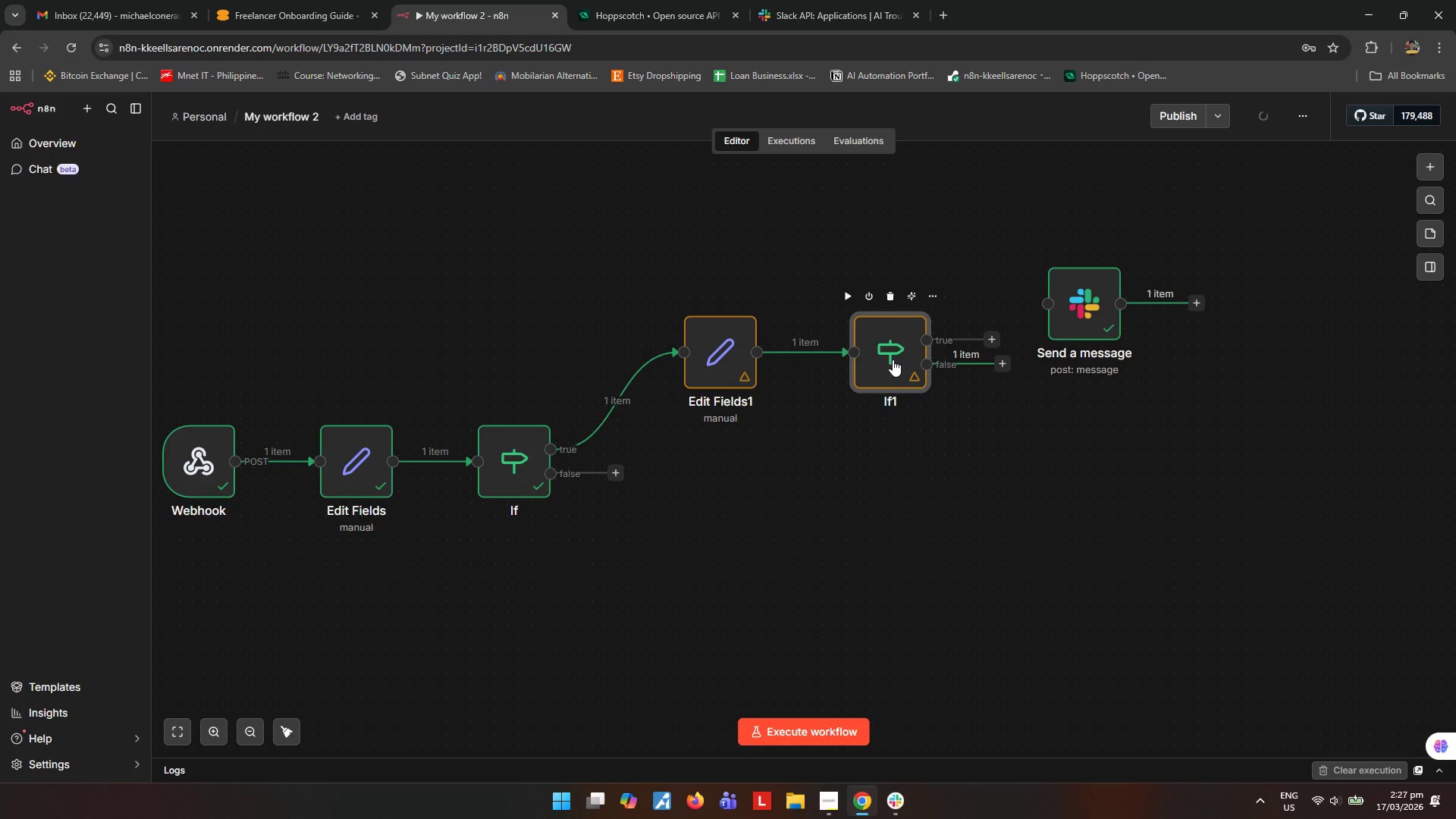 
wait(9.64)
 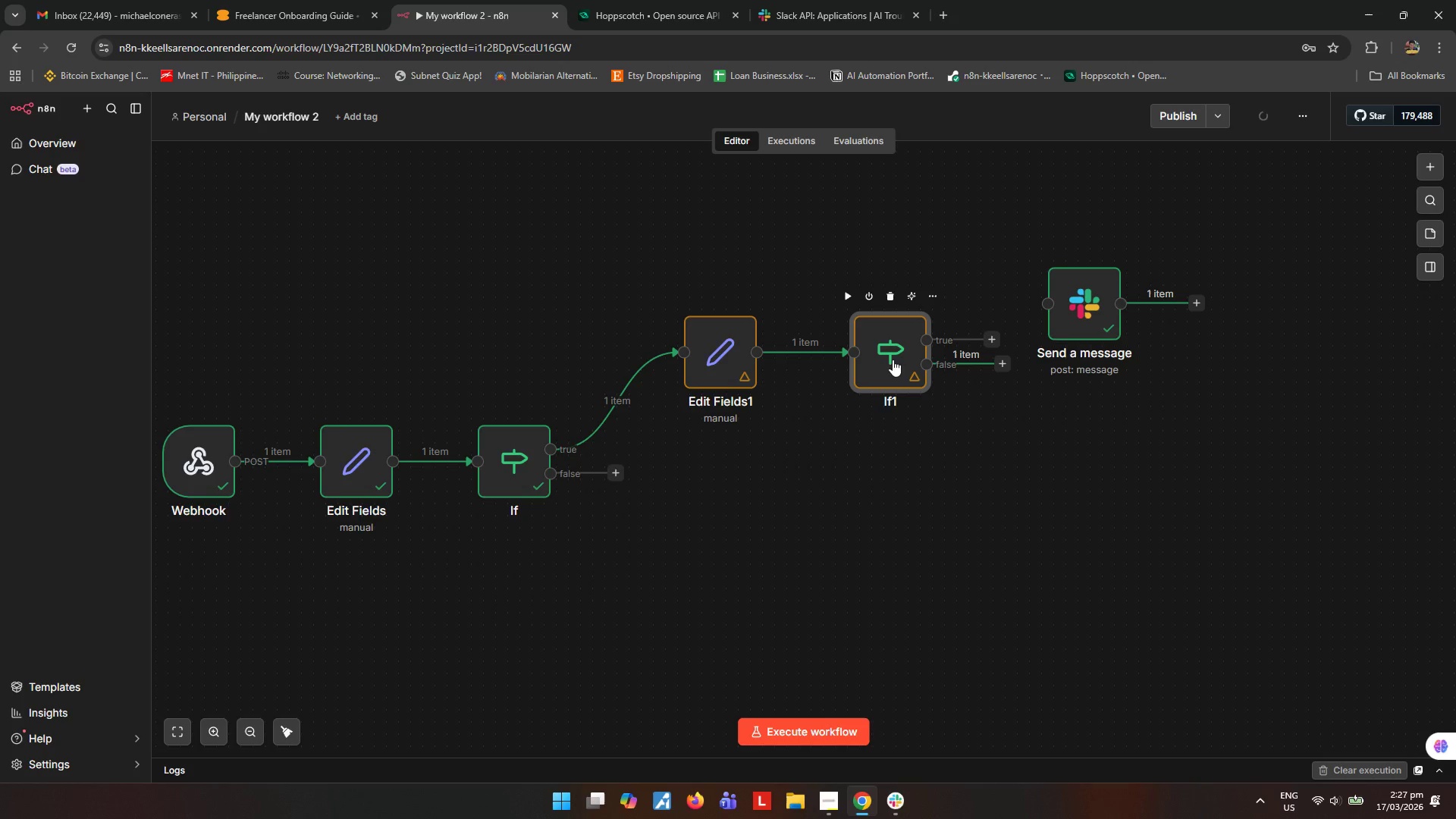 
left_click_drag(start_coordinate=[899, 351], to_coordinate=[889, 356])
 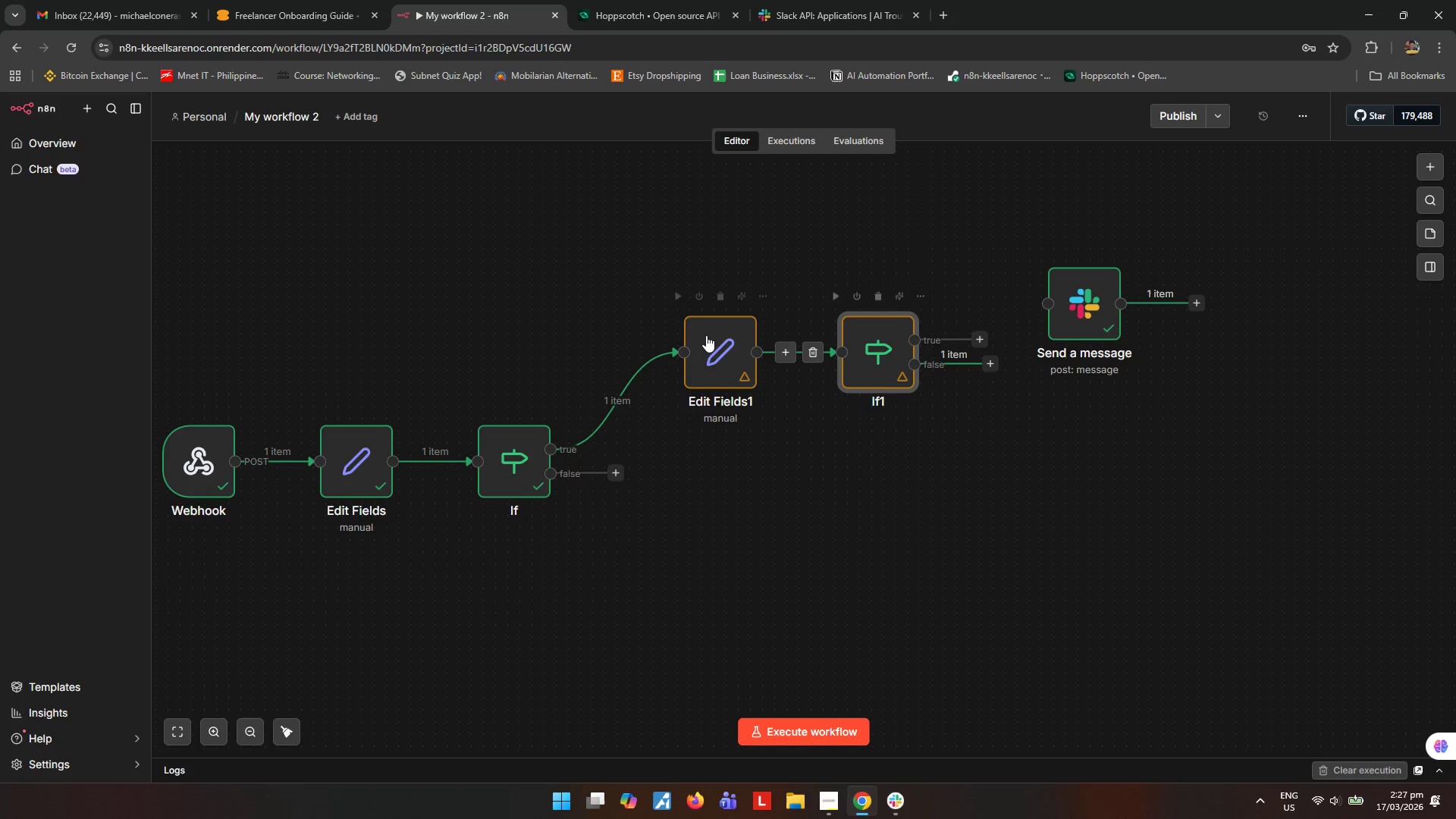 
mouse_move([741, 331])
 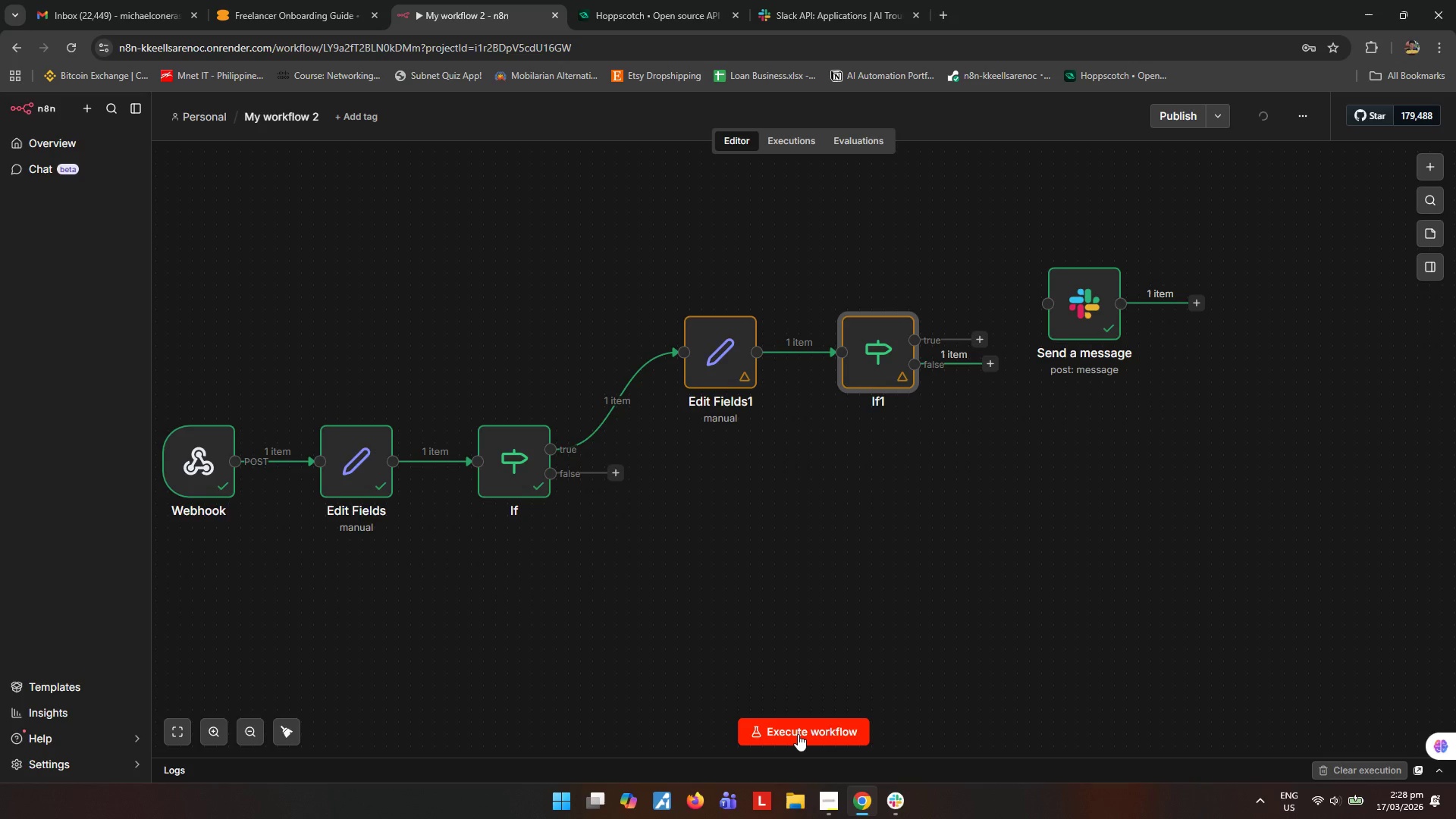 
left_click([798, 734])
 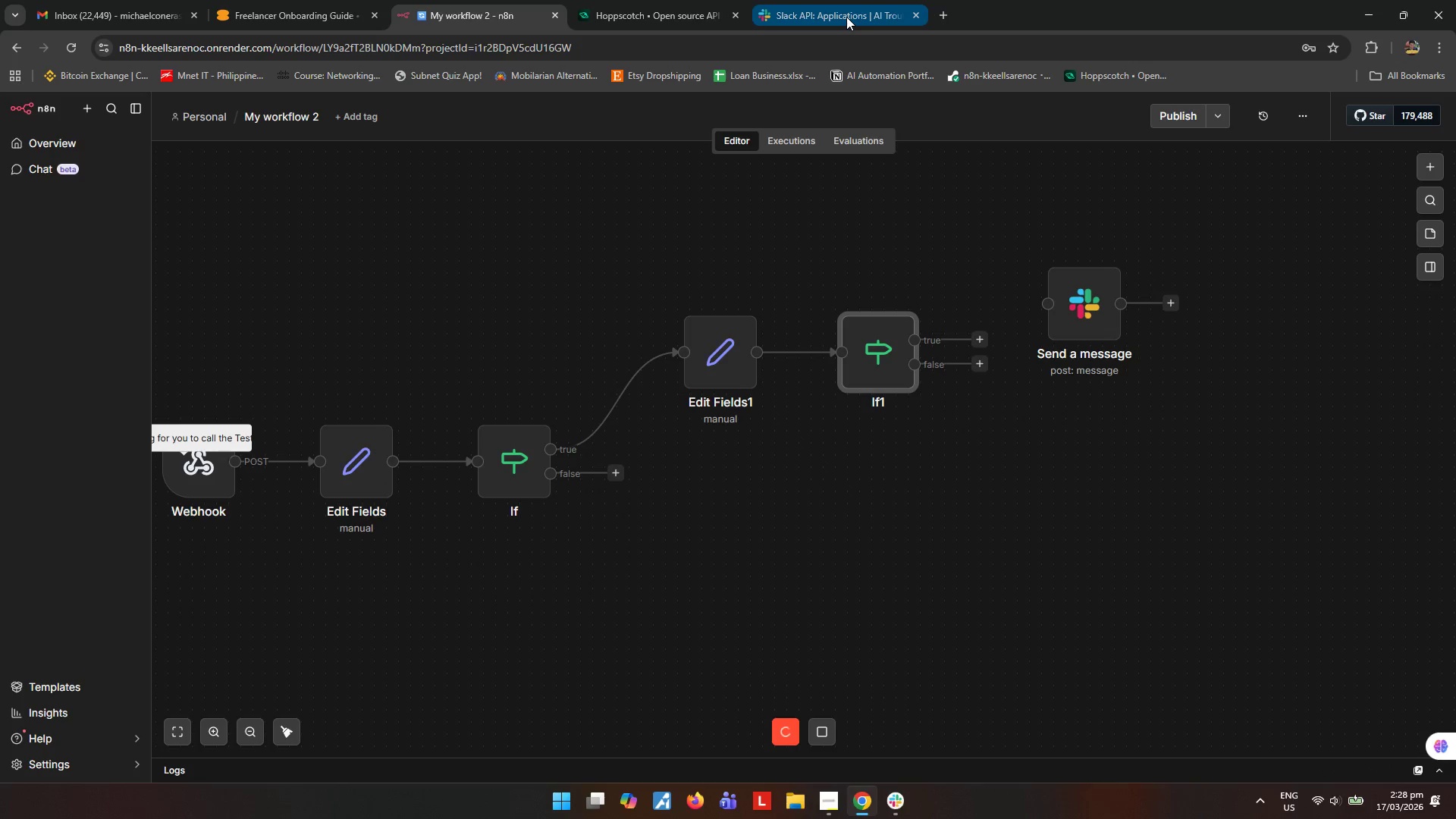 
left_click([846, 17])
 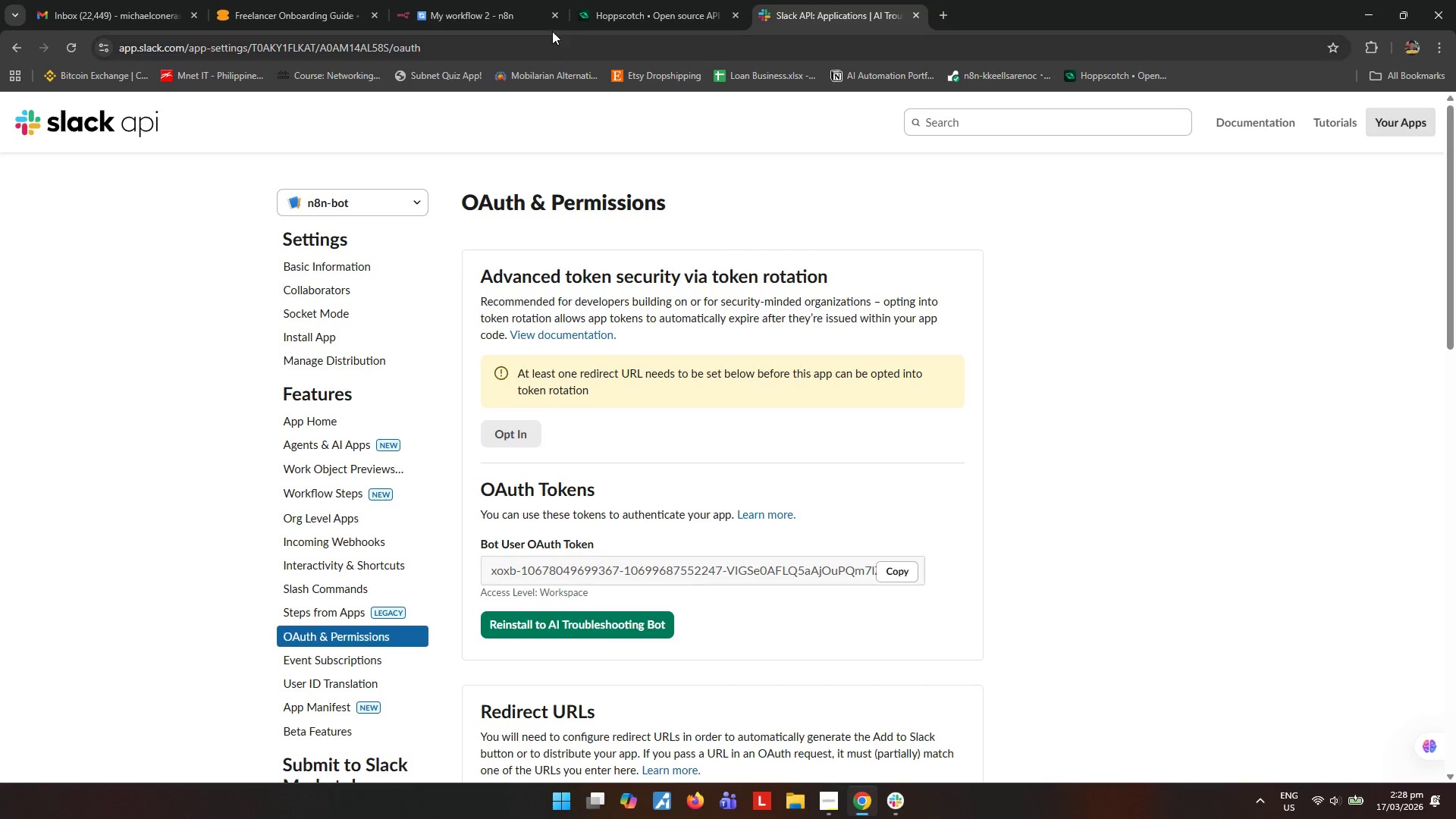 
left_click([640, 5])
 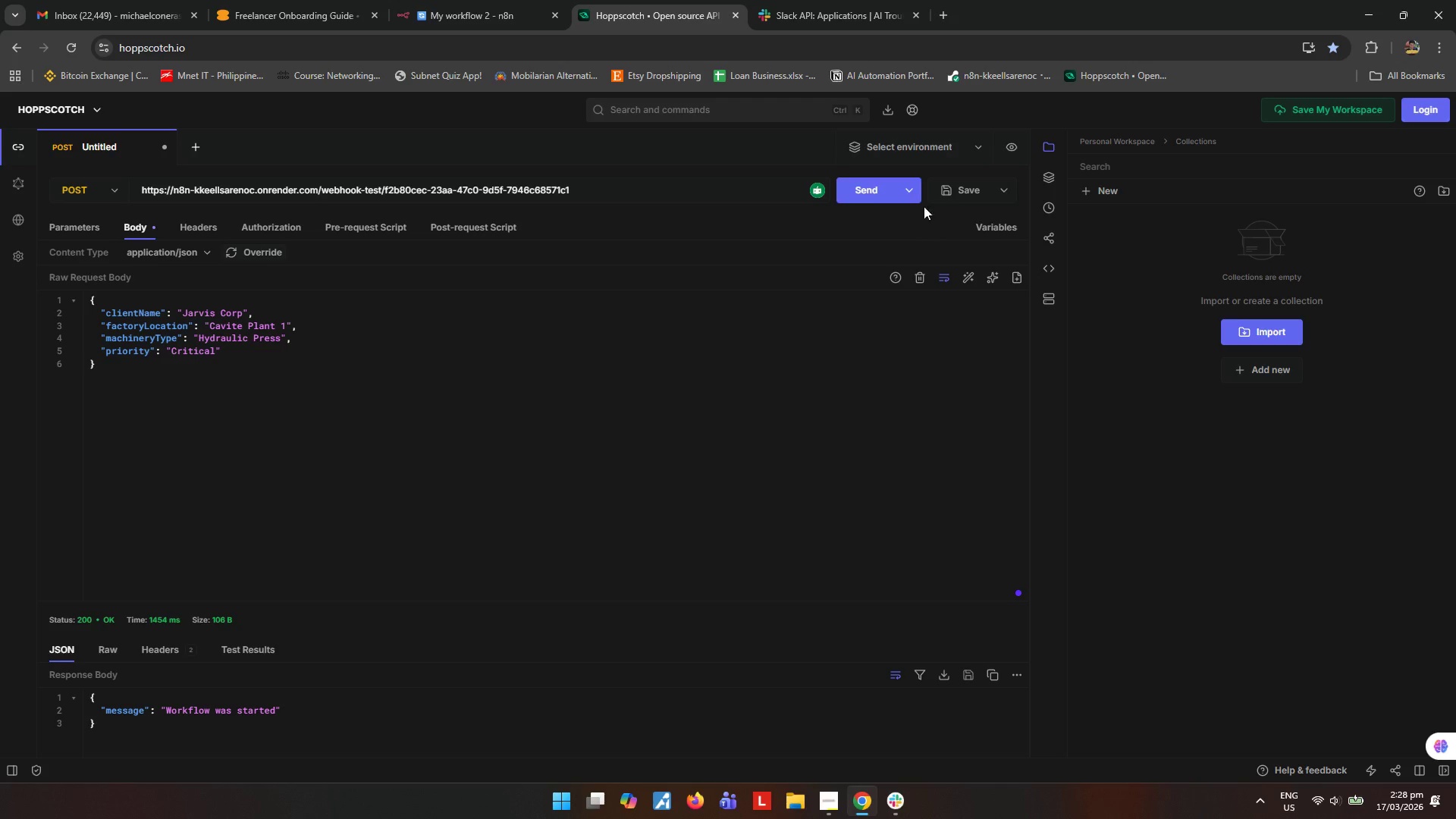 
left_click([888, 190])
 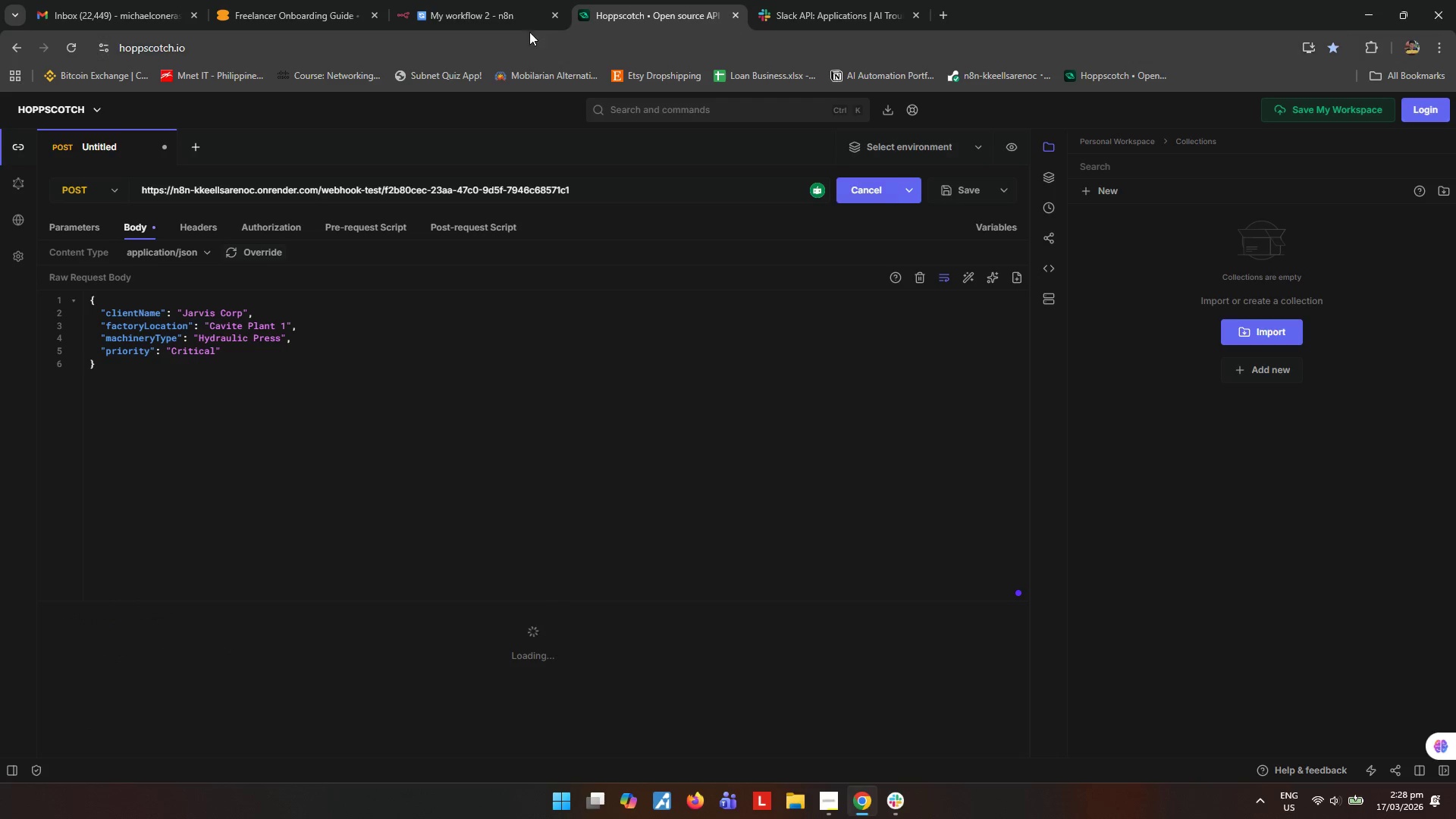 
left_click([461, 0])
 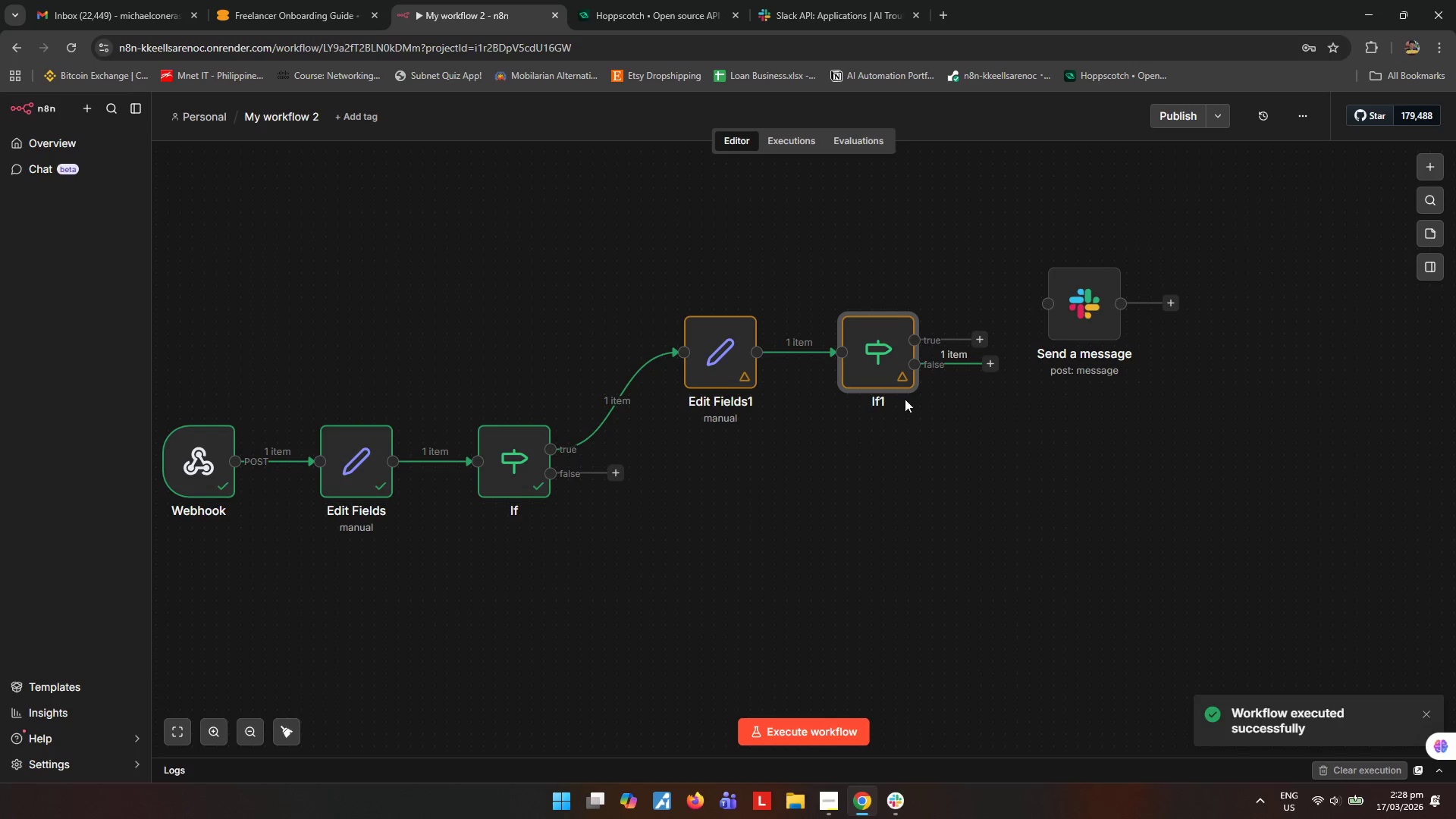 
double_click([893, 363])
 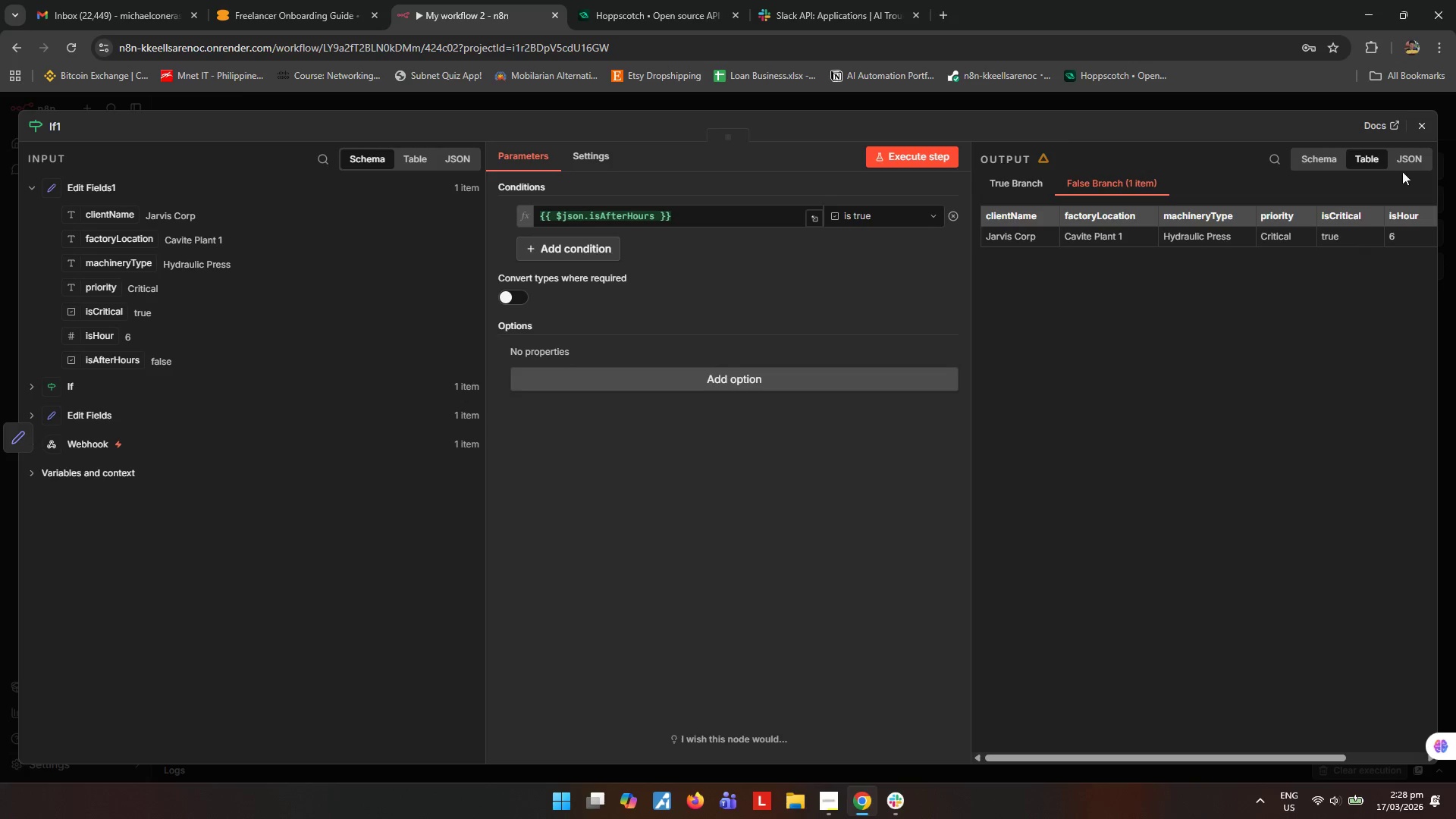 
wait(5.97)
 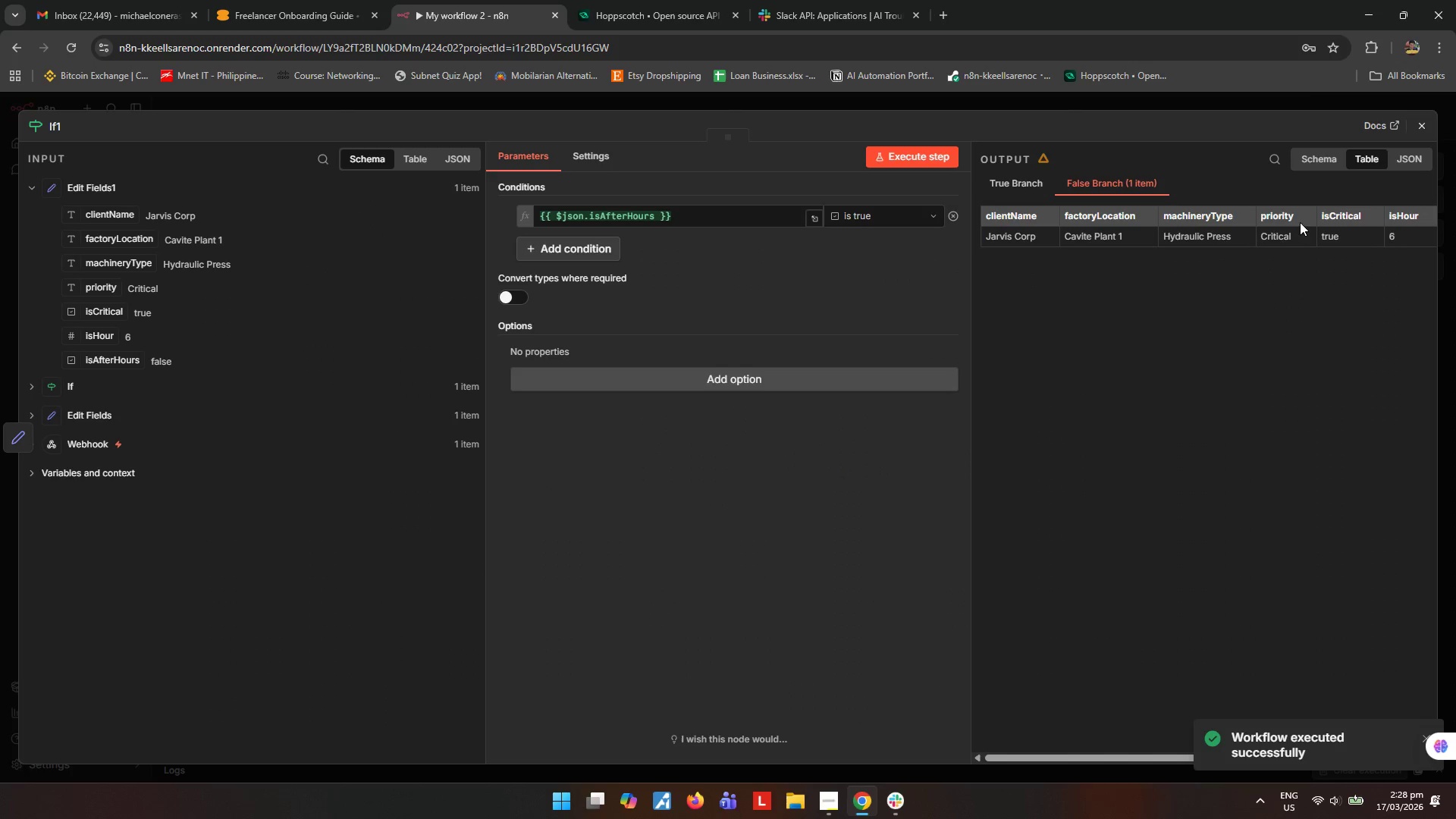 
left_click([987, 192])
 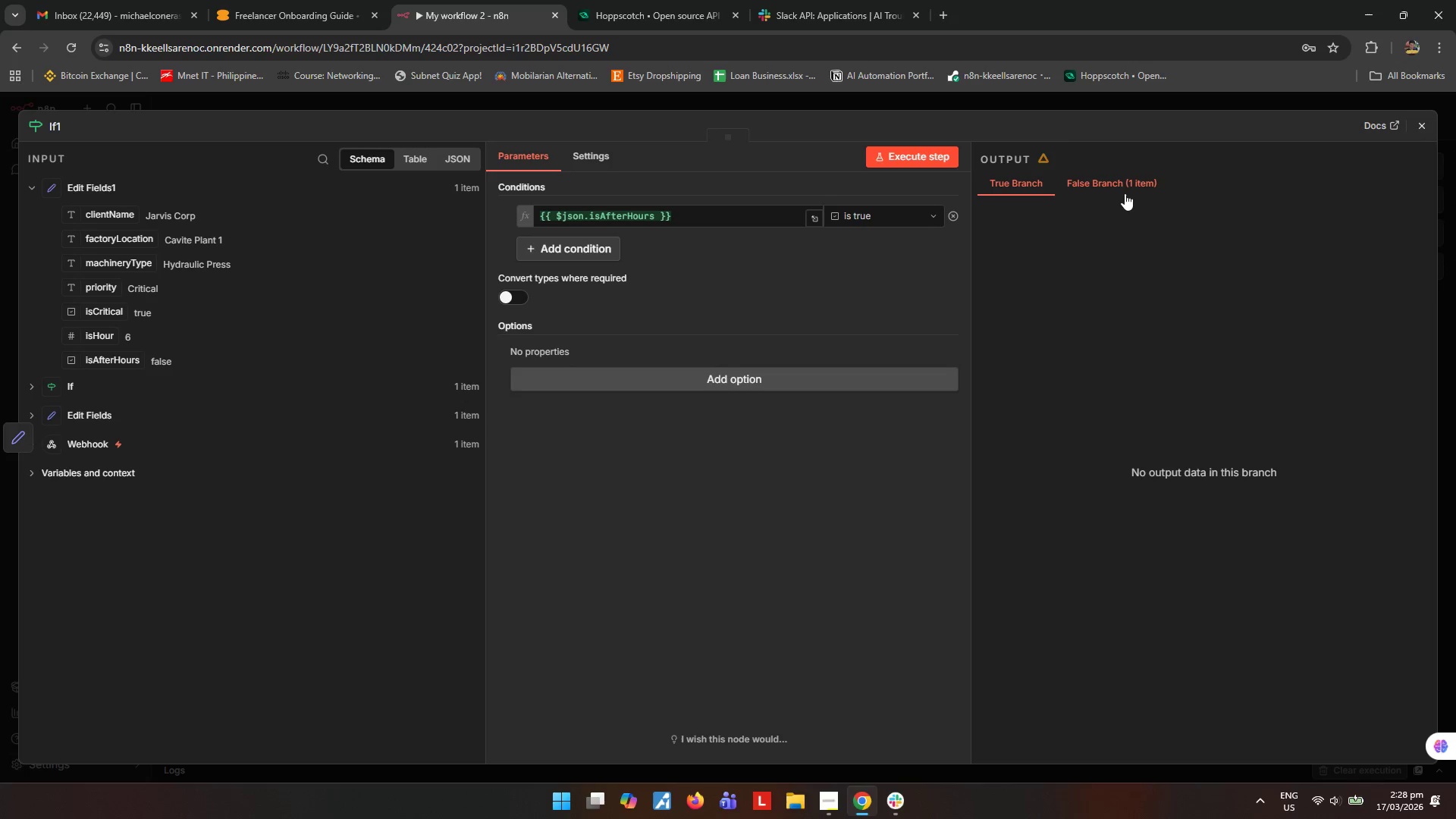 
left_click([1118, 185])
 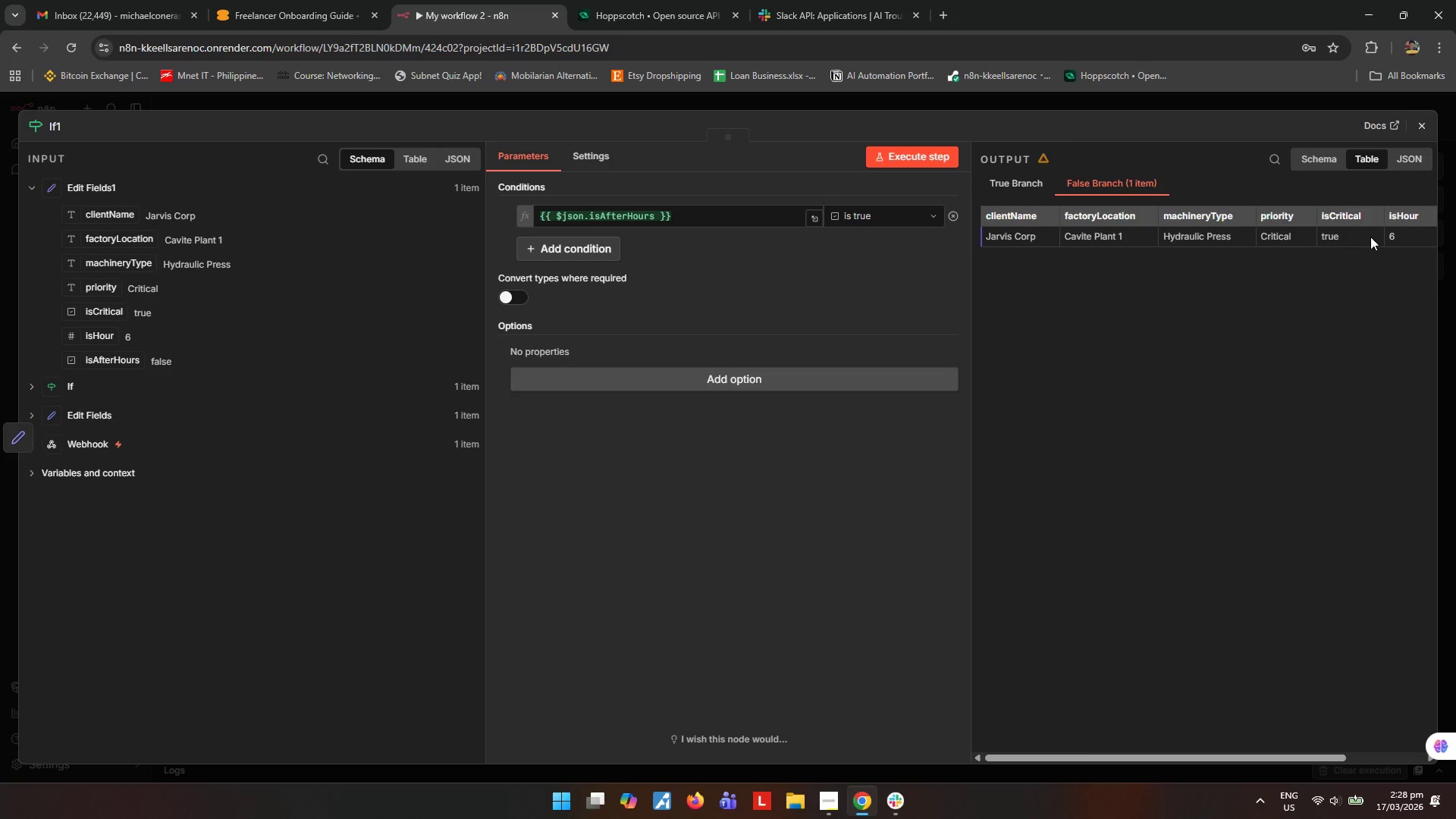 
left_click_drag(start_coordinate=[1371, 237], to_coordinate=[1410, 238])
 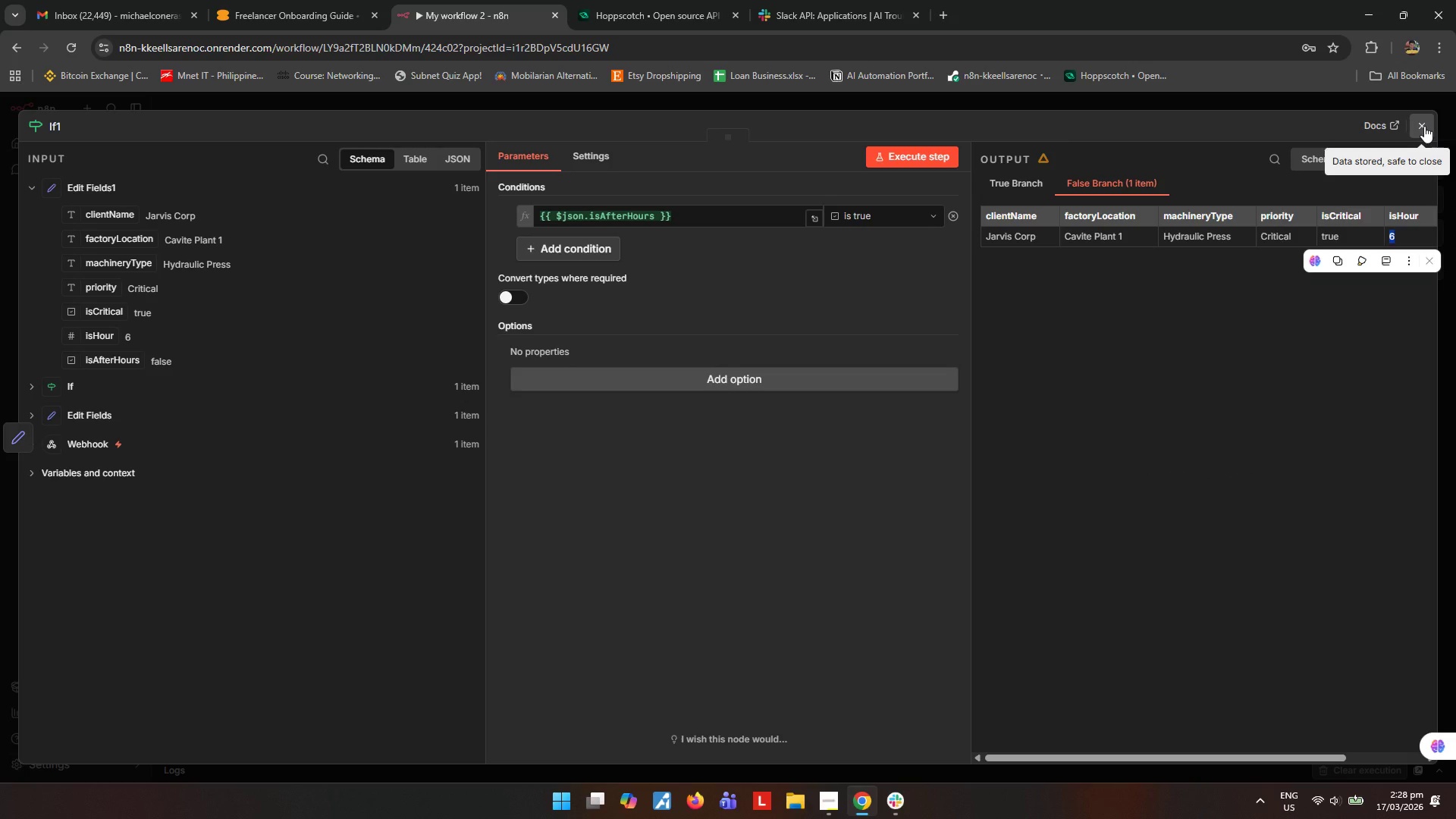 
left_click([1424, 126])
 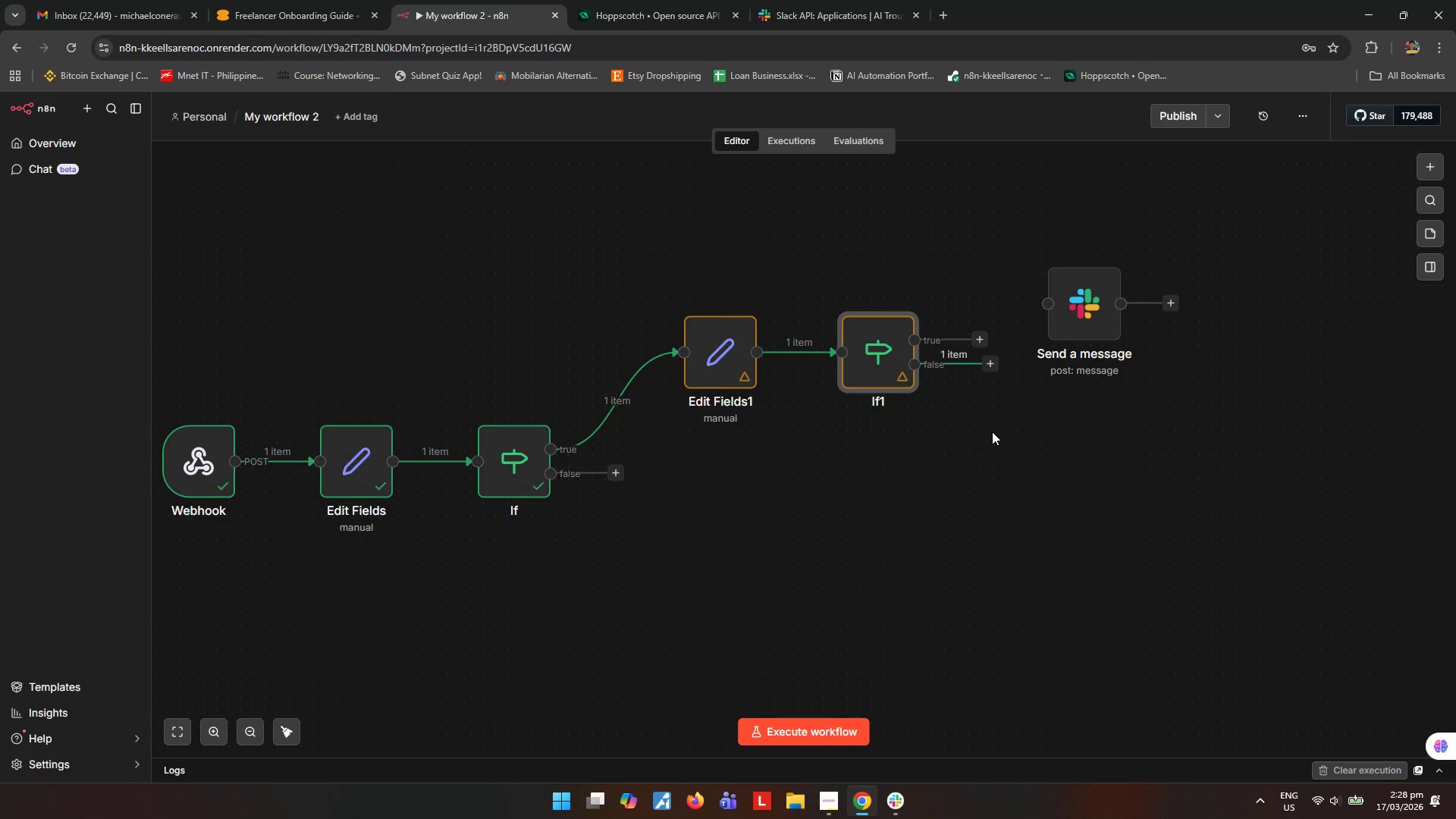 
wait(18.7)
 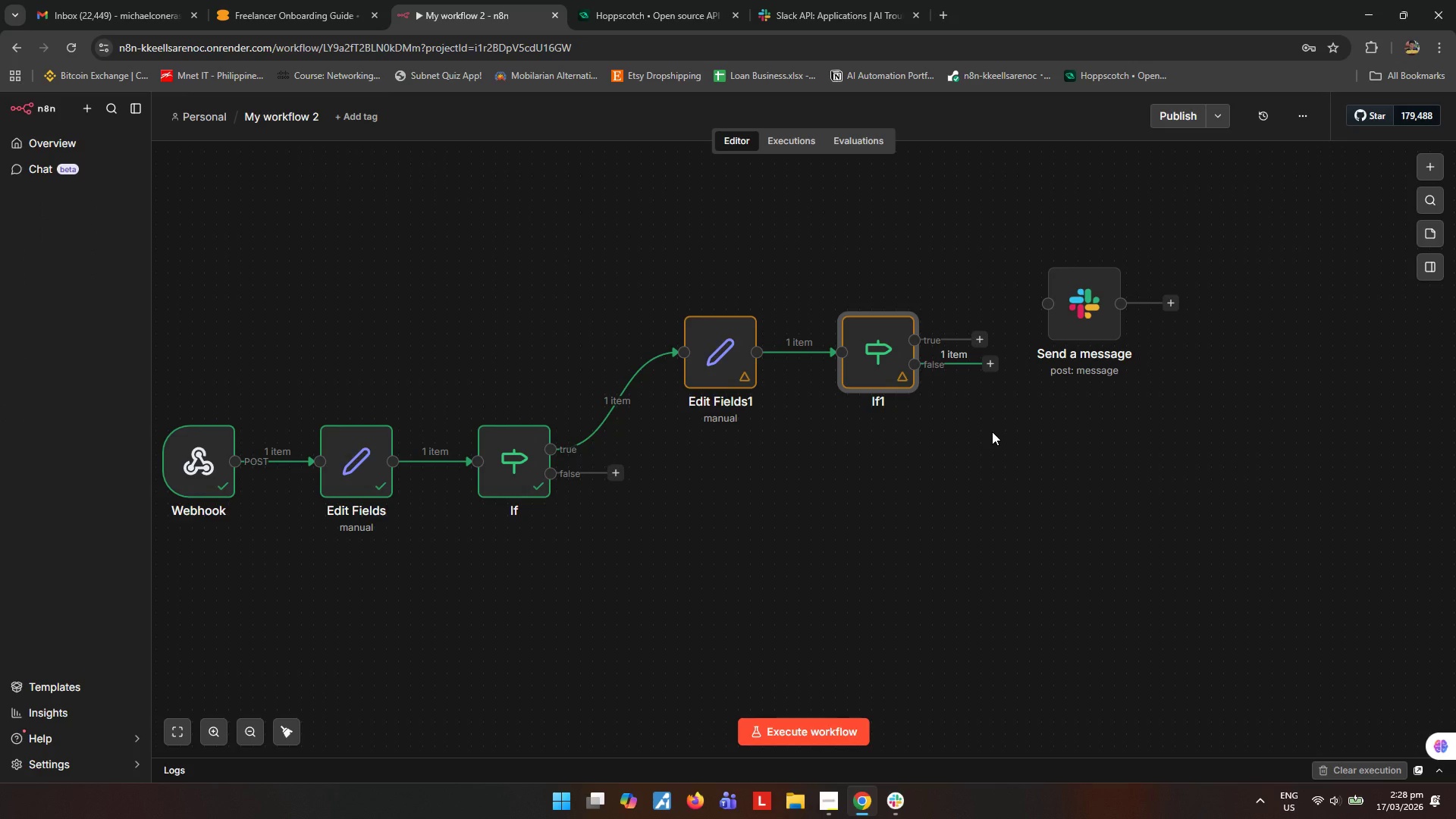 
left_click_drag(start_coordinate=[991, 366], to_coordinate=[977, 441])
 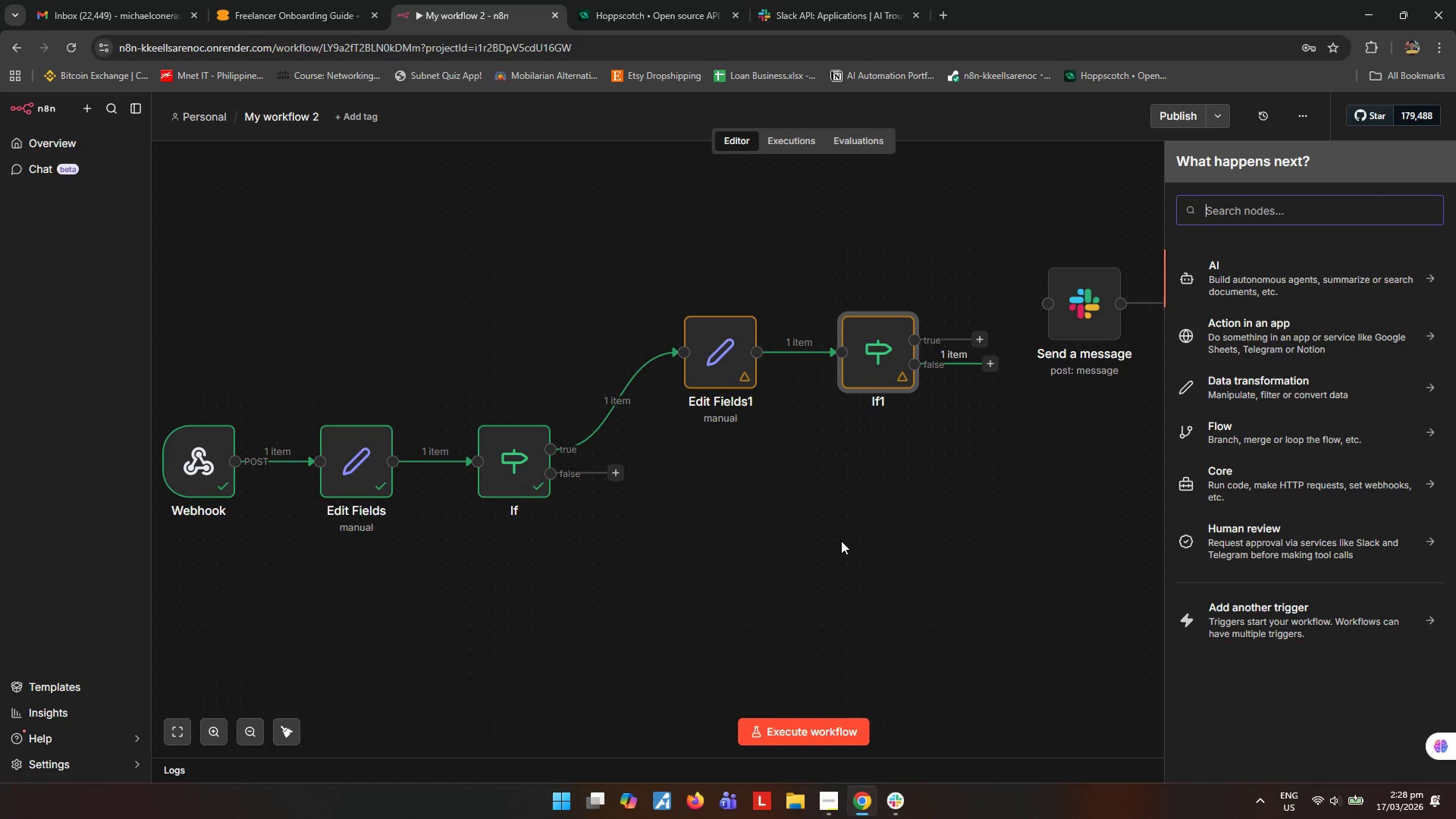 
wait(5.76)
 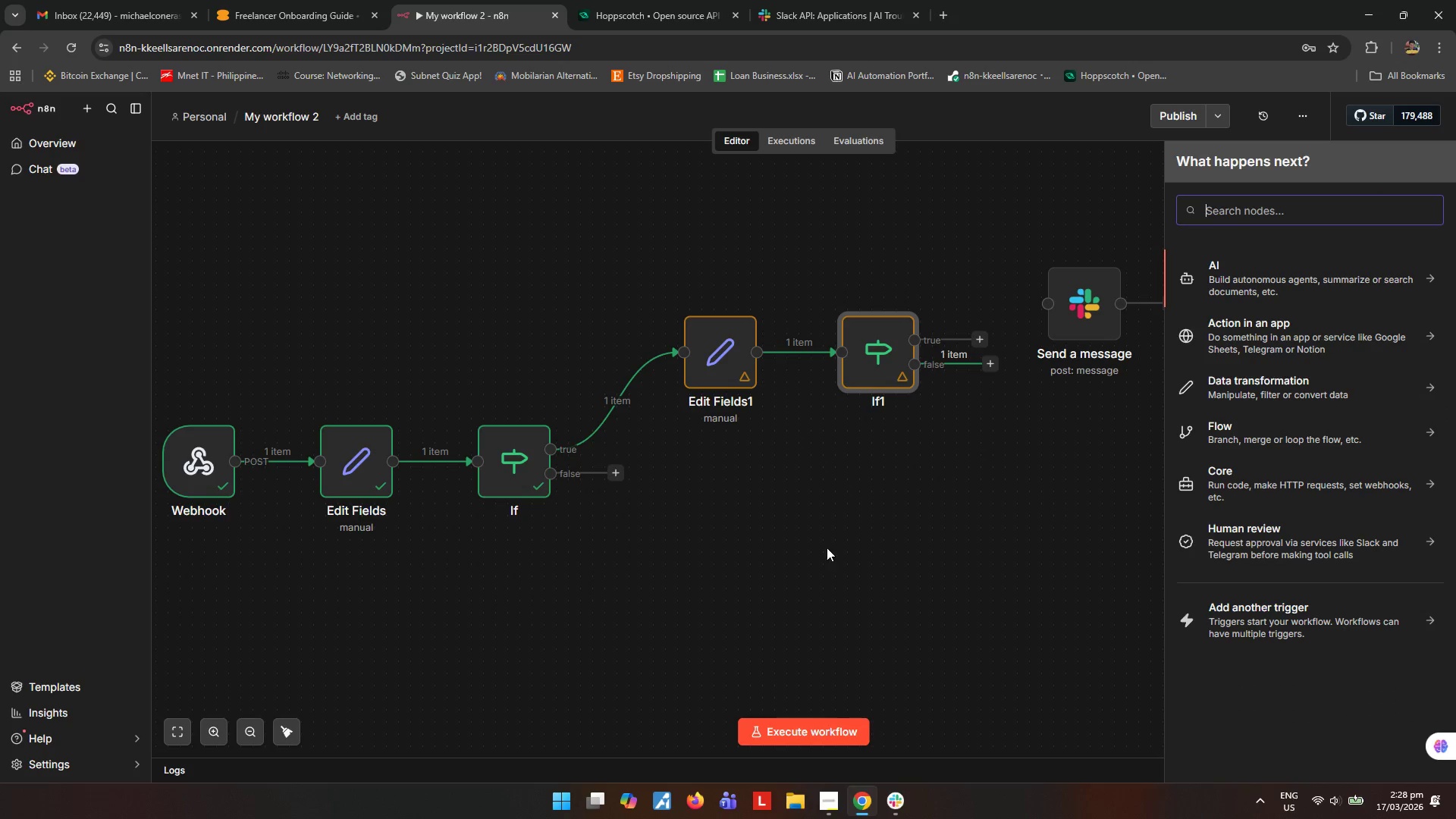 
left_click([841, 541])
 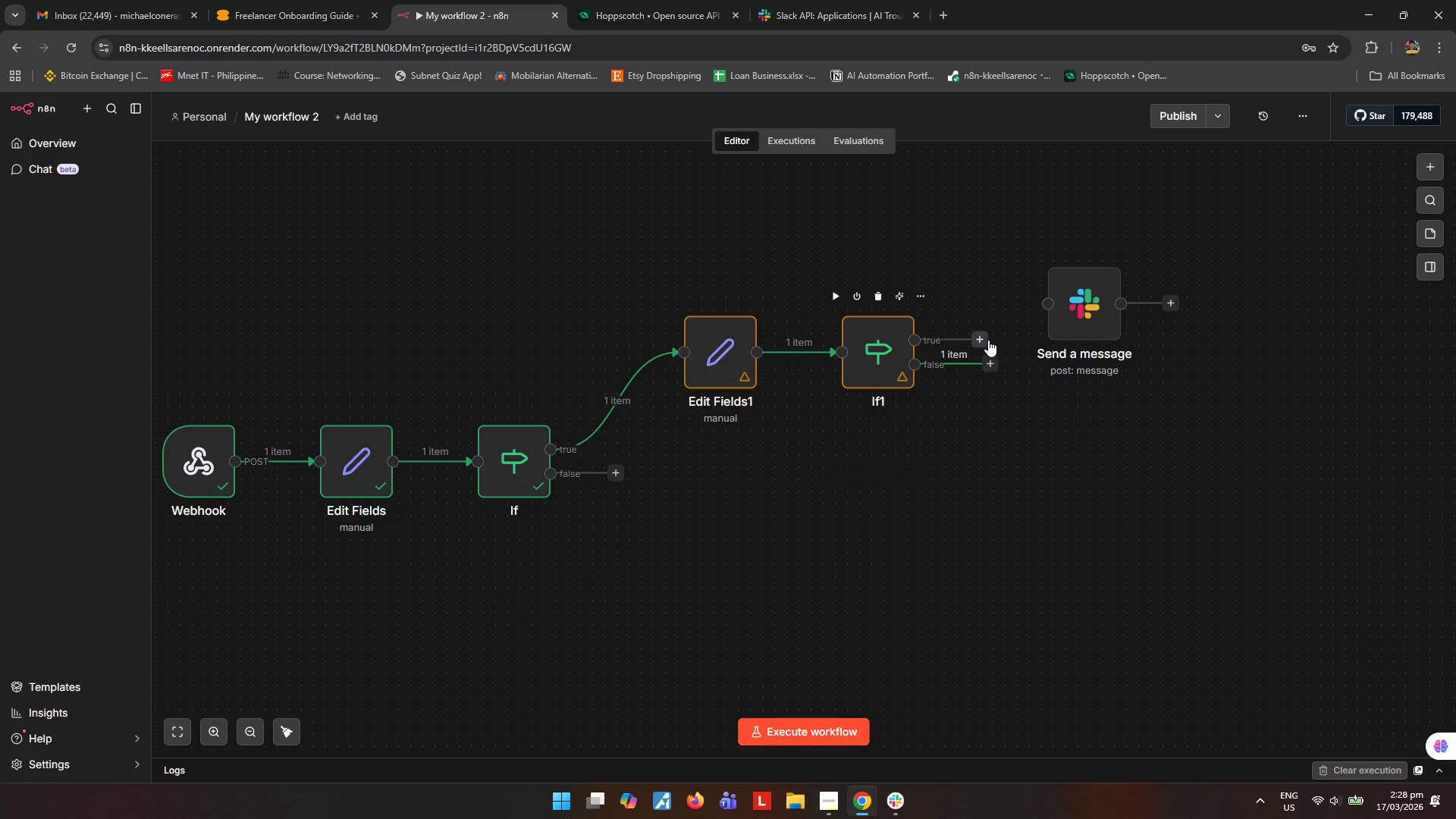 
left_click_drag(start_coordinate=[987, 337], to_coordinate=[1047, 305])
 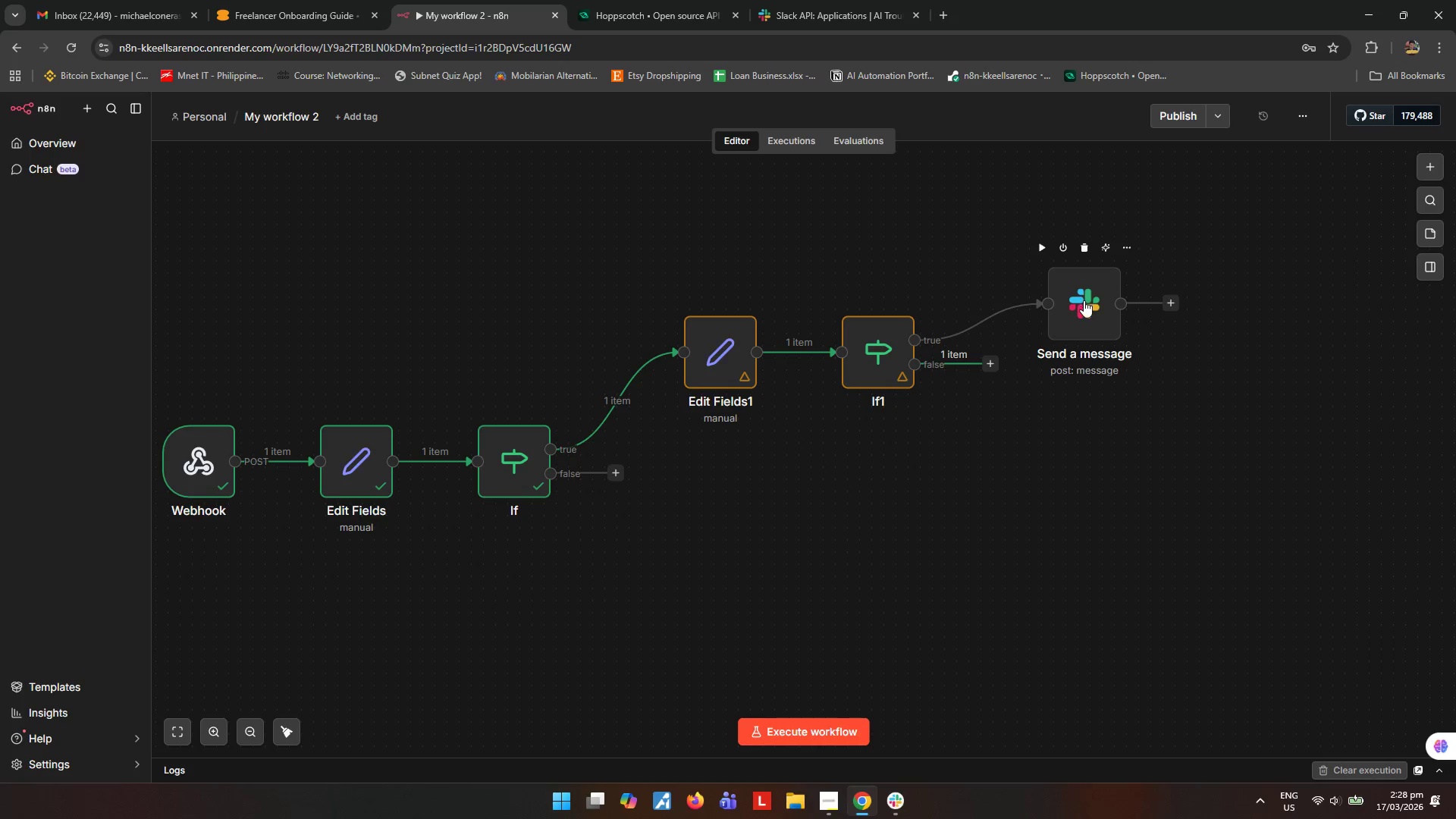 
left_click_drag(start_coordinate=[1084, 303], to_coordinate=[1029, 282])
 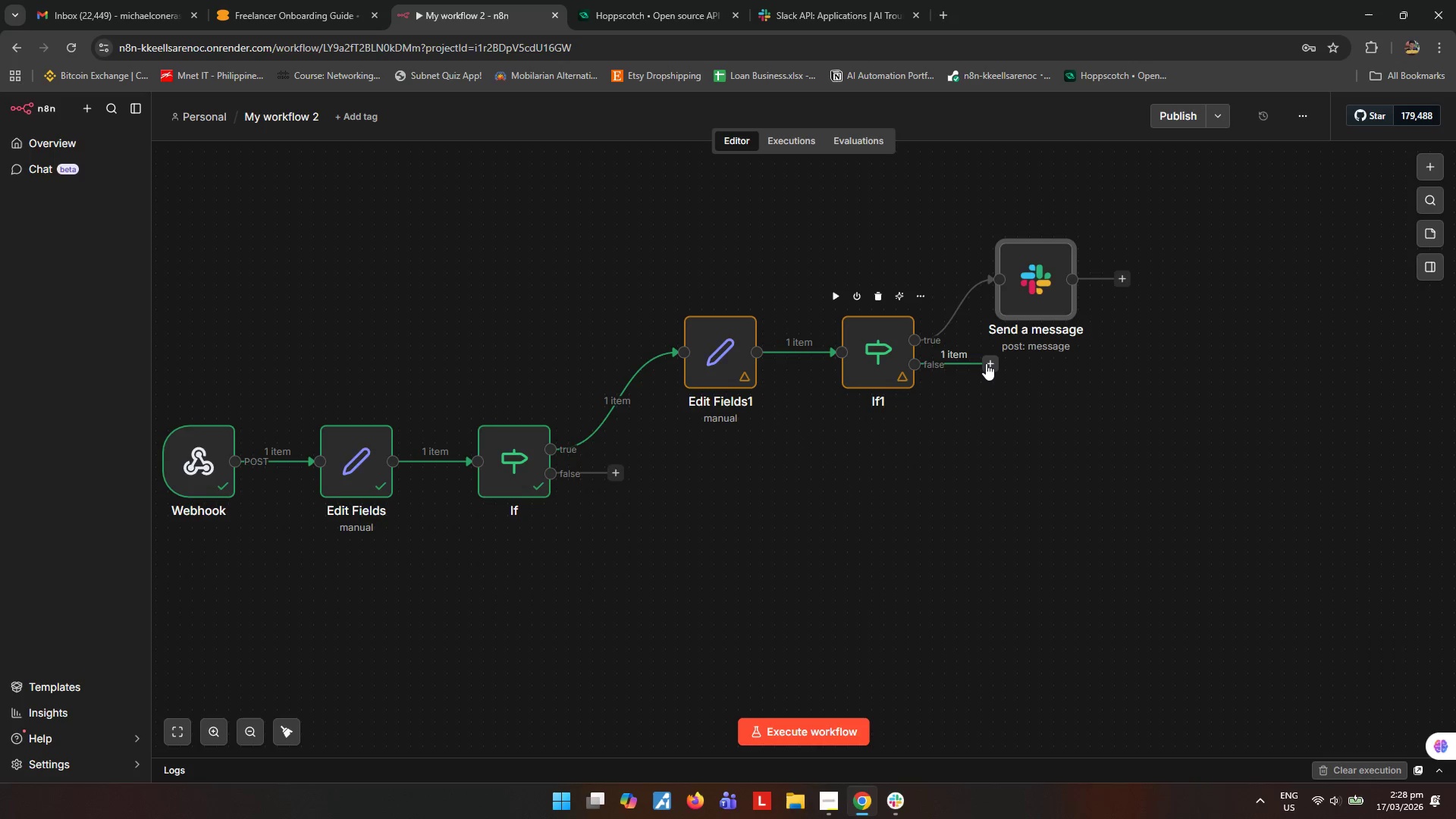 
left_click_drag(start_coordinate=[988, 363], to_coordinate=[981, 453])
 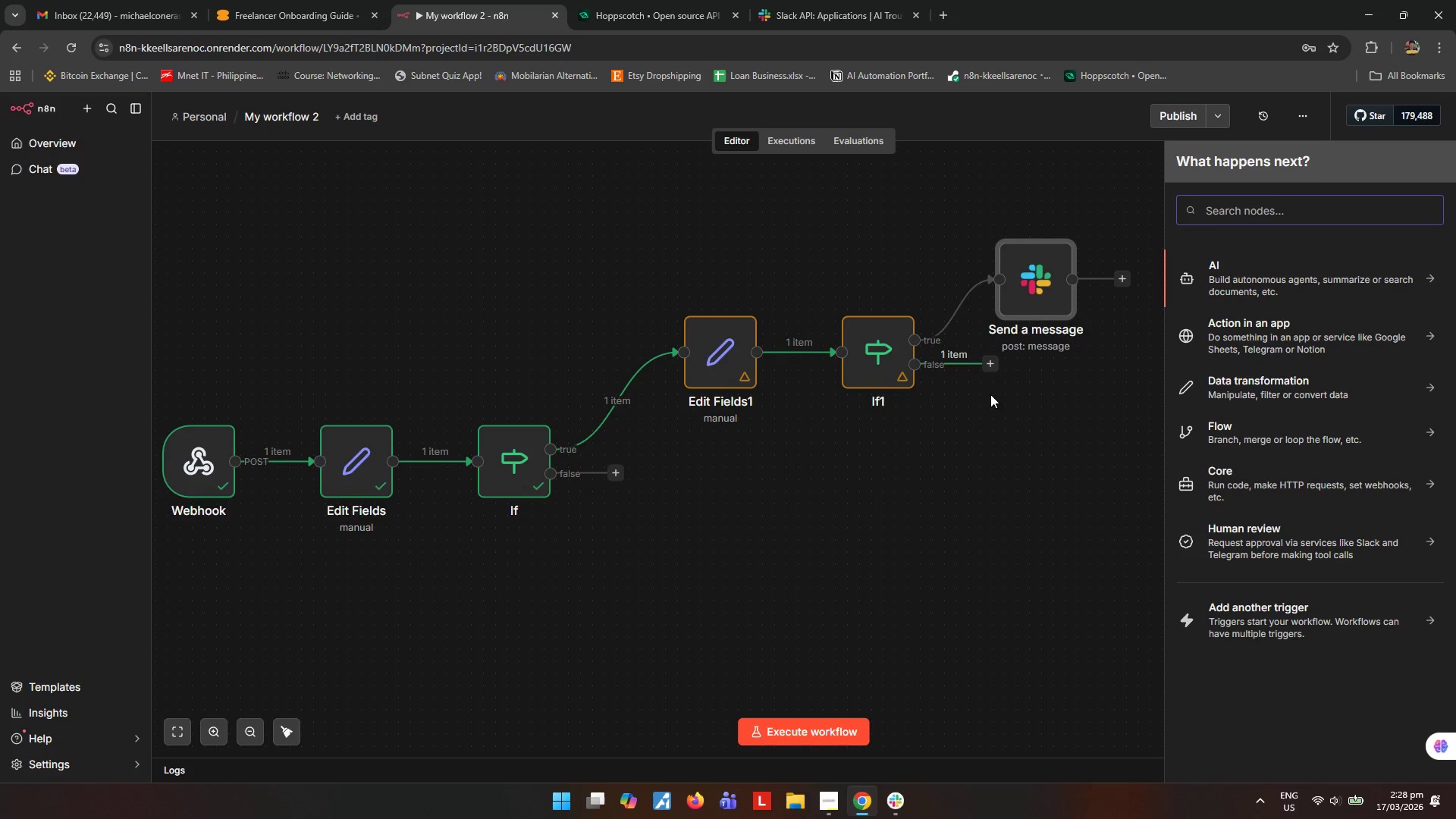 
wait(13.31)
 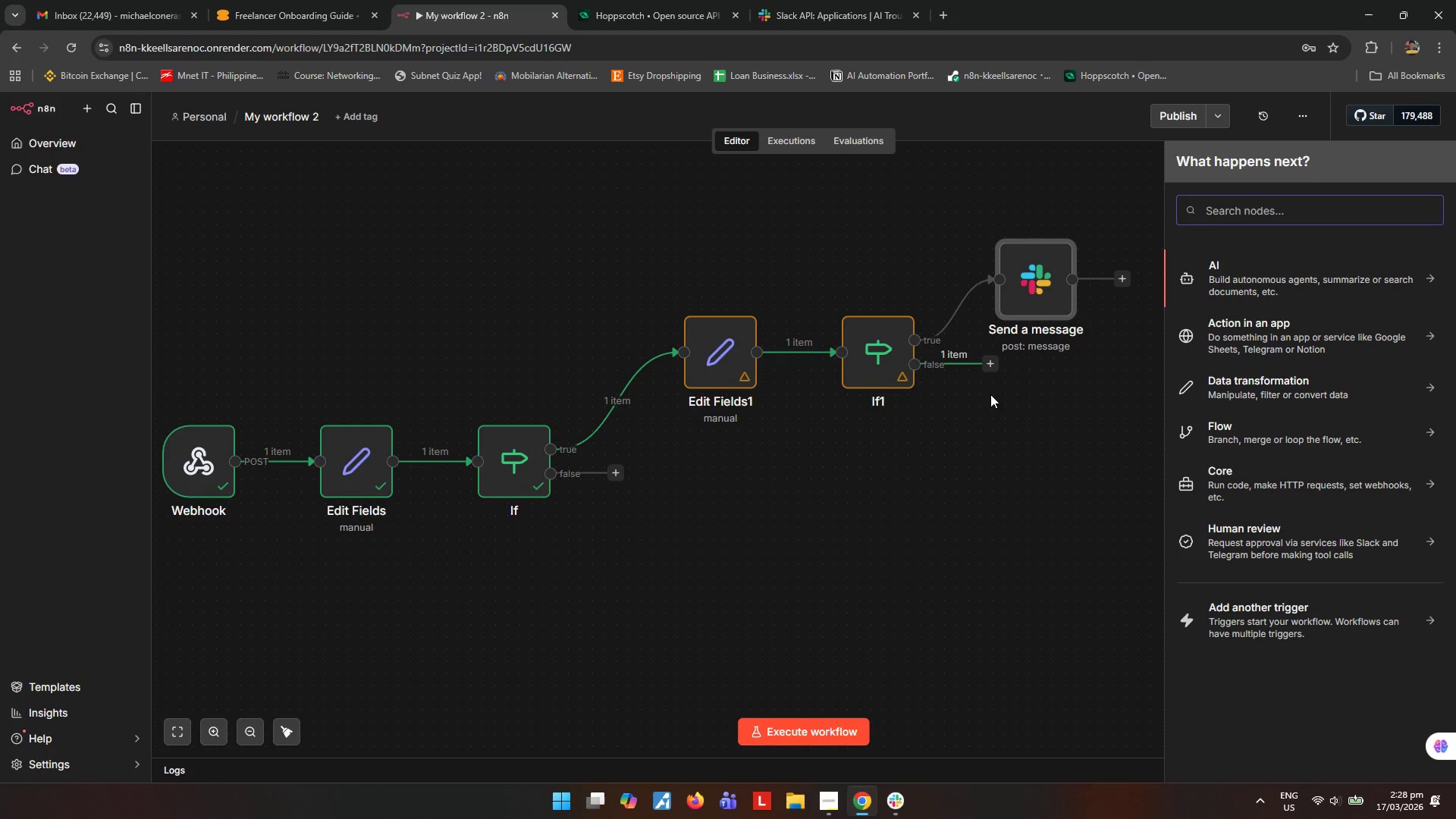 
left_click([1008, 402])
 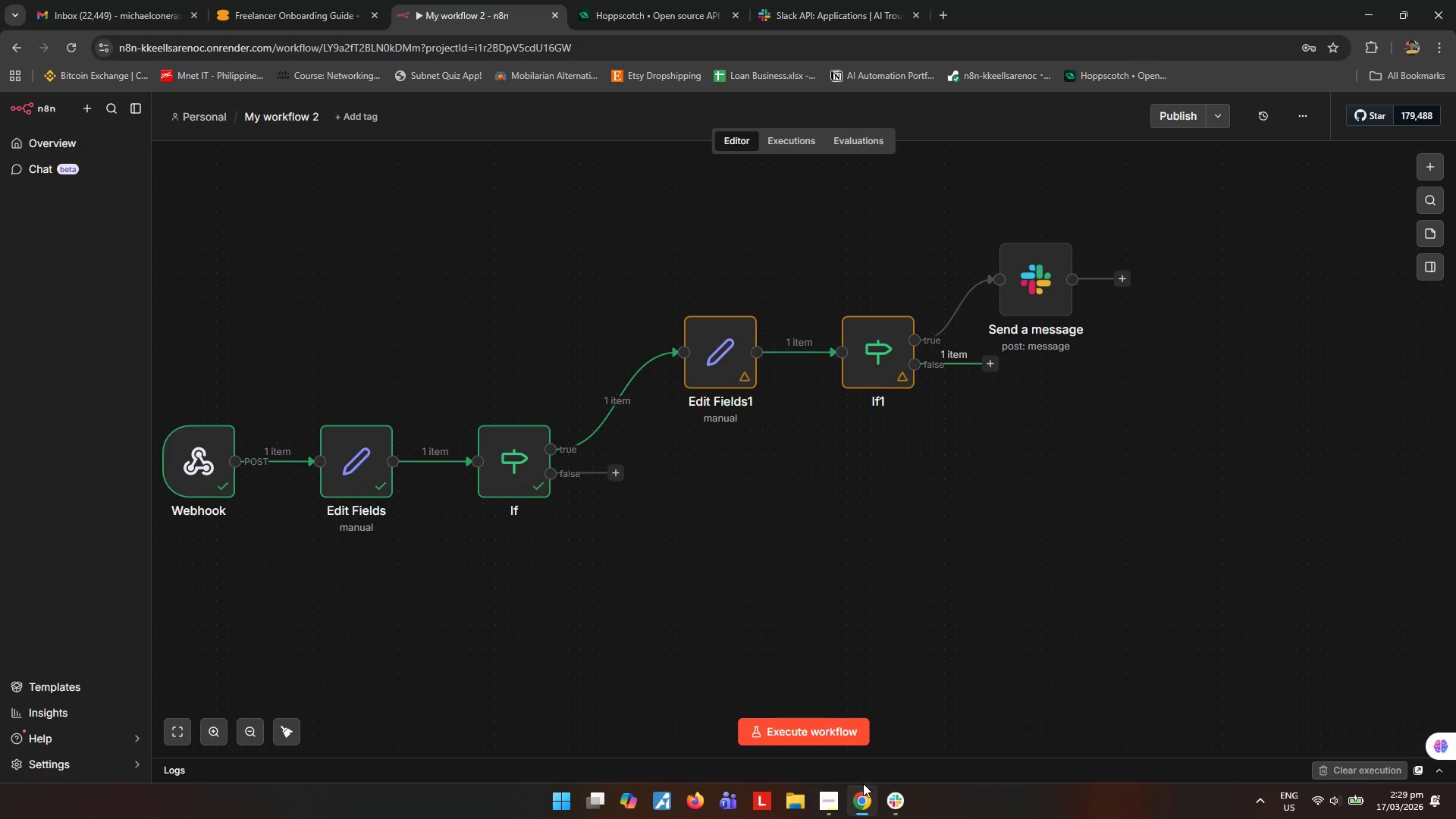 
left_click([827, 808])